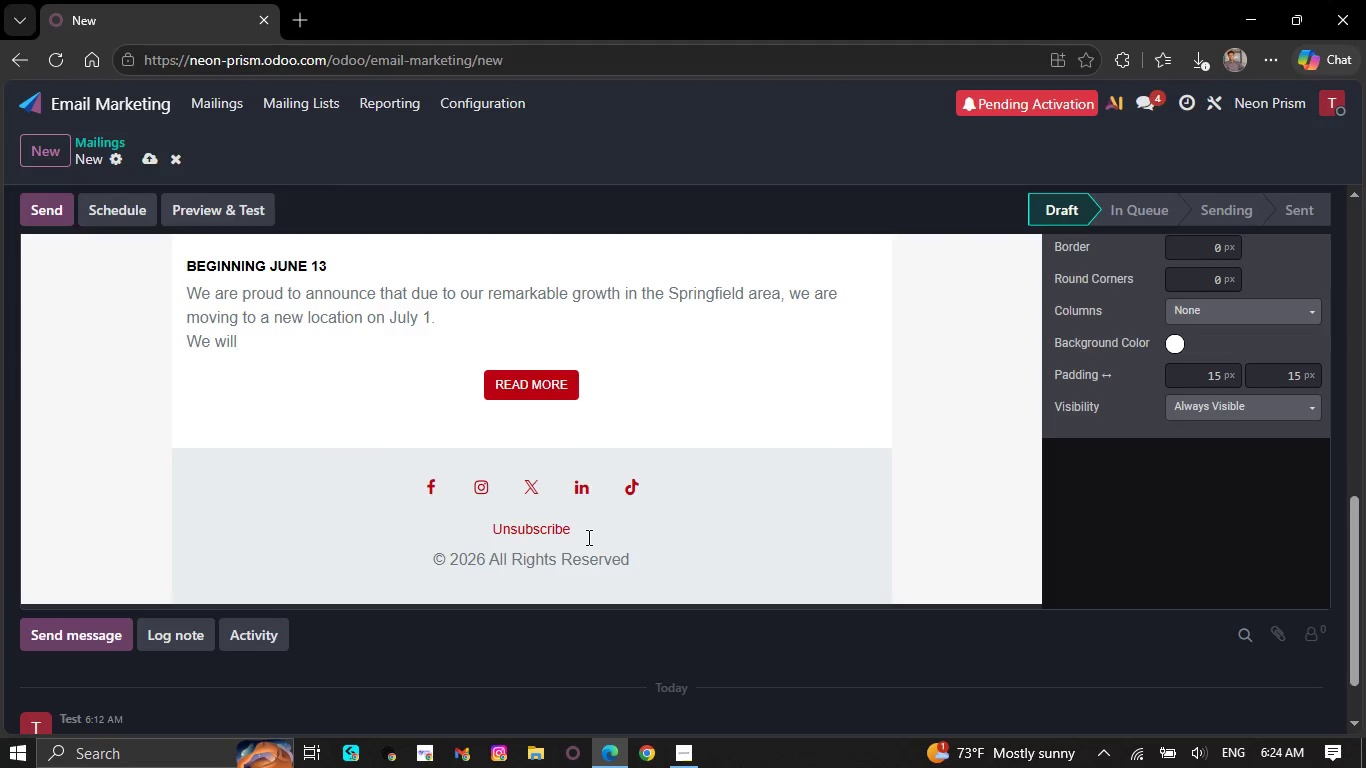 
key(Backspace)
 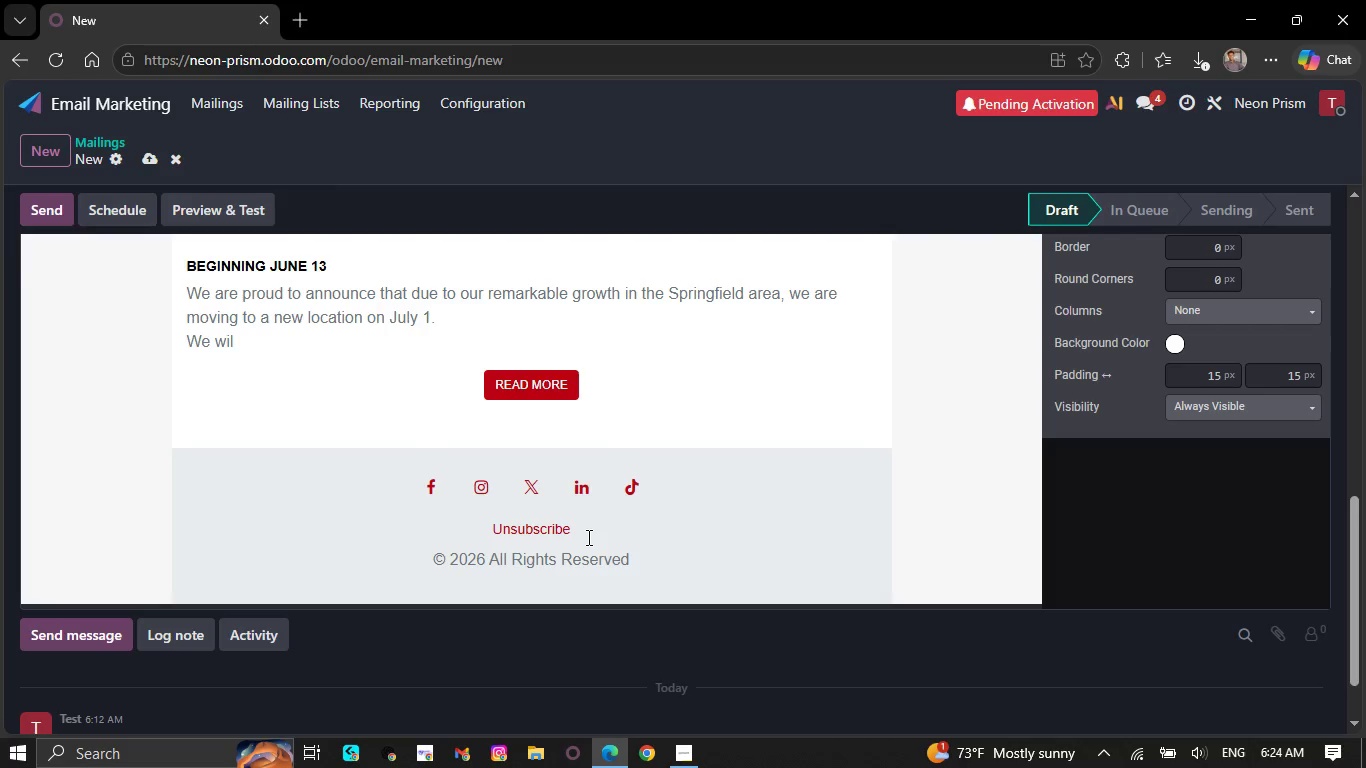 
key(Backspace)
 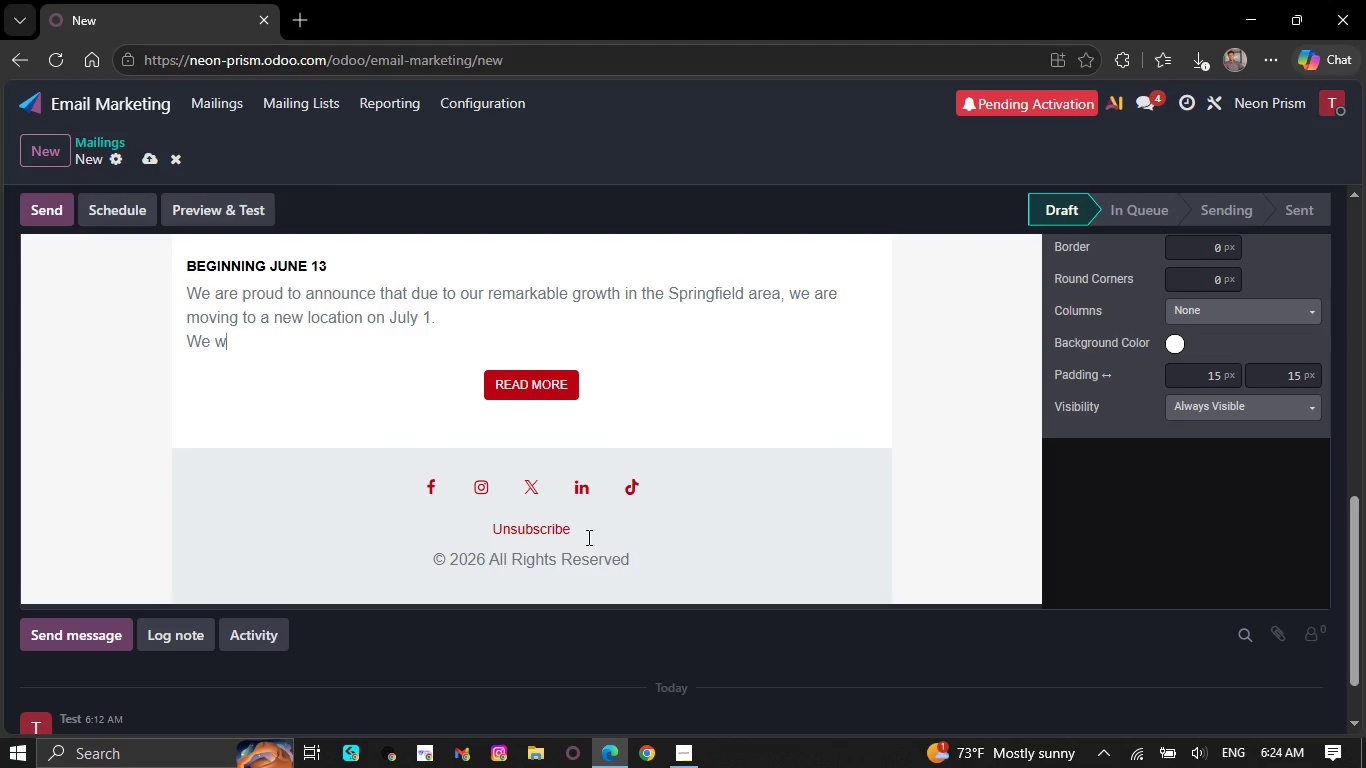 
key(Backspace)
 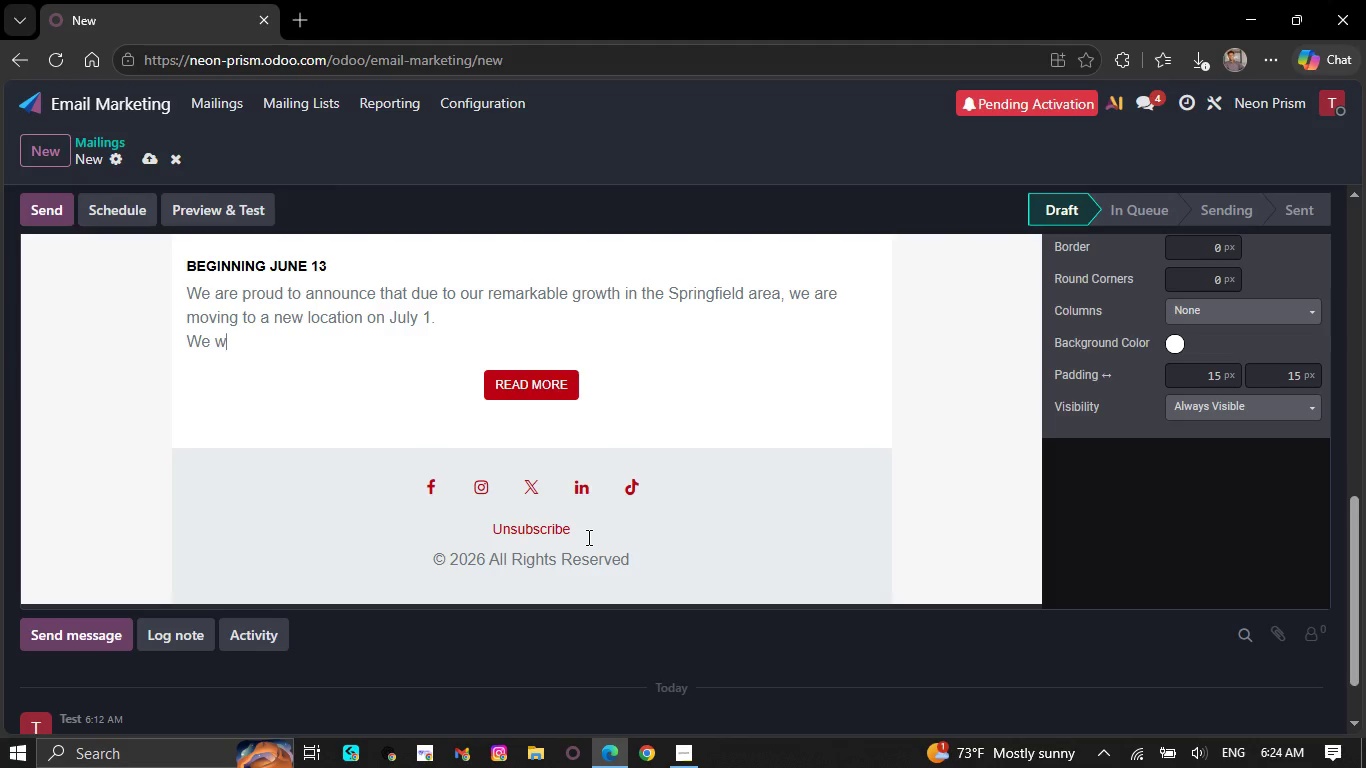 
key(Backspace)
 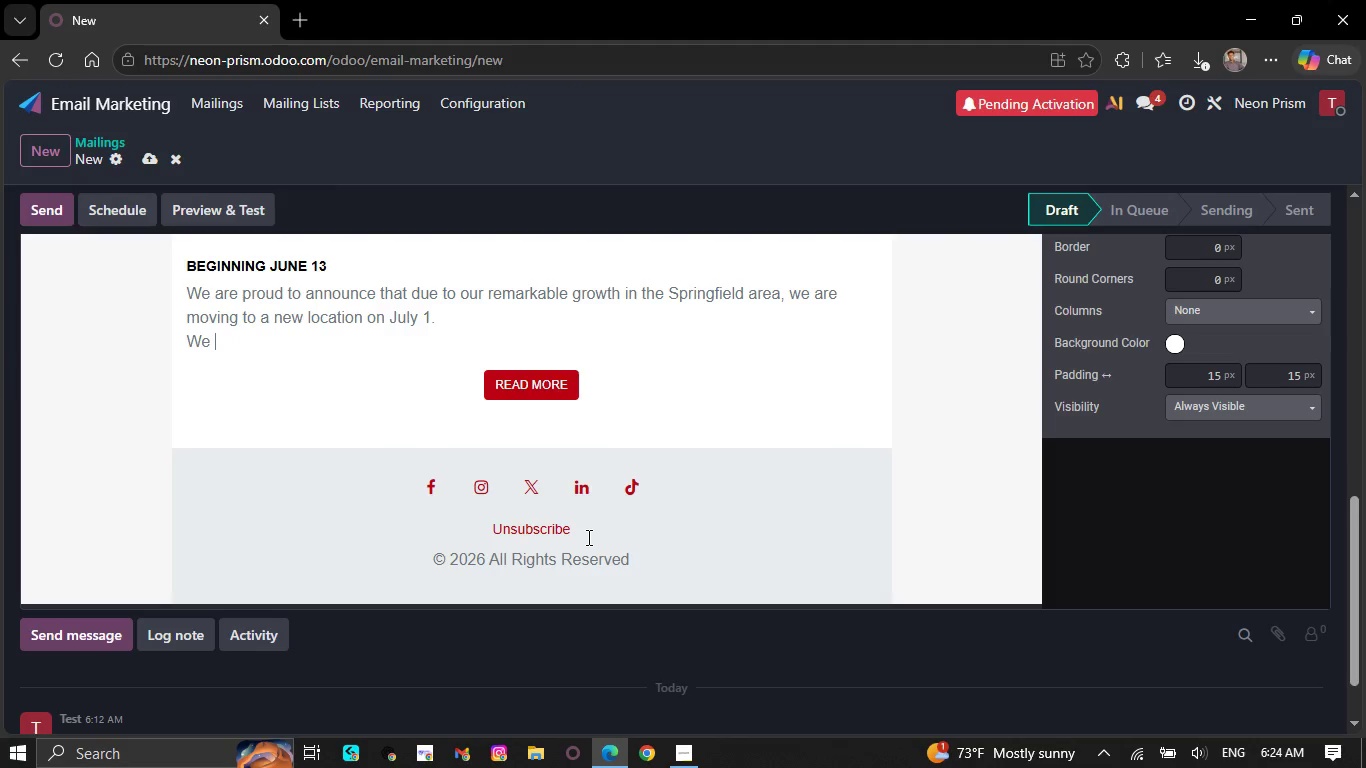 
key(Backspace)
 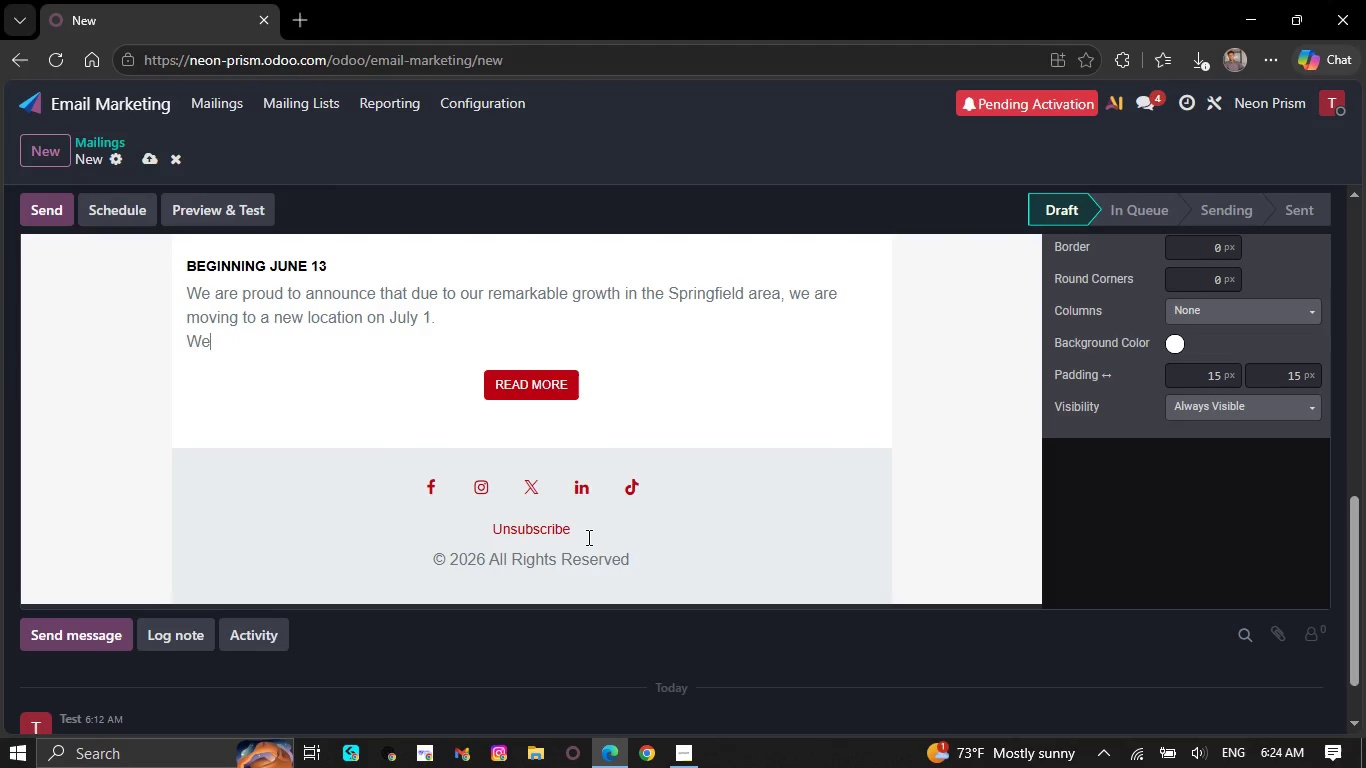 
key(Backspace)
 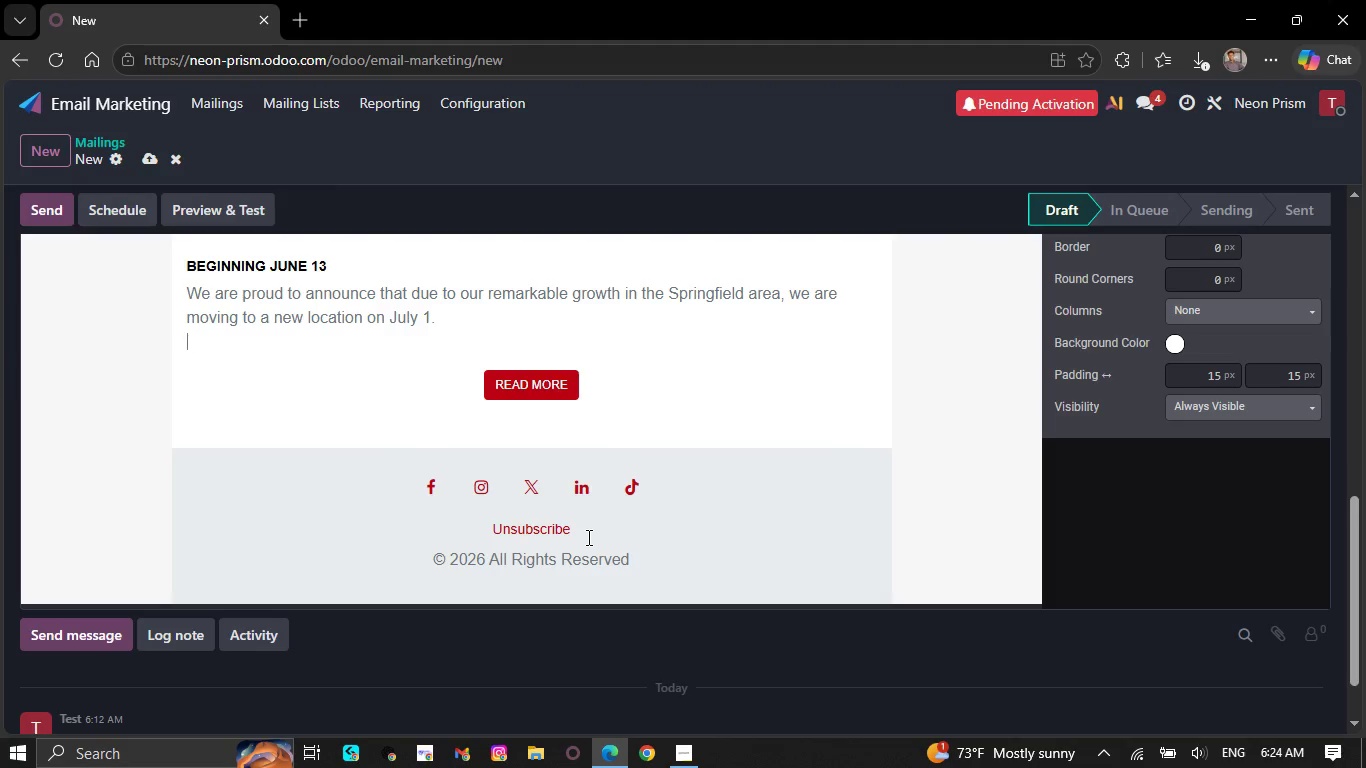 
key(Backspace)
 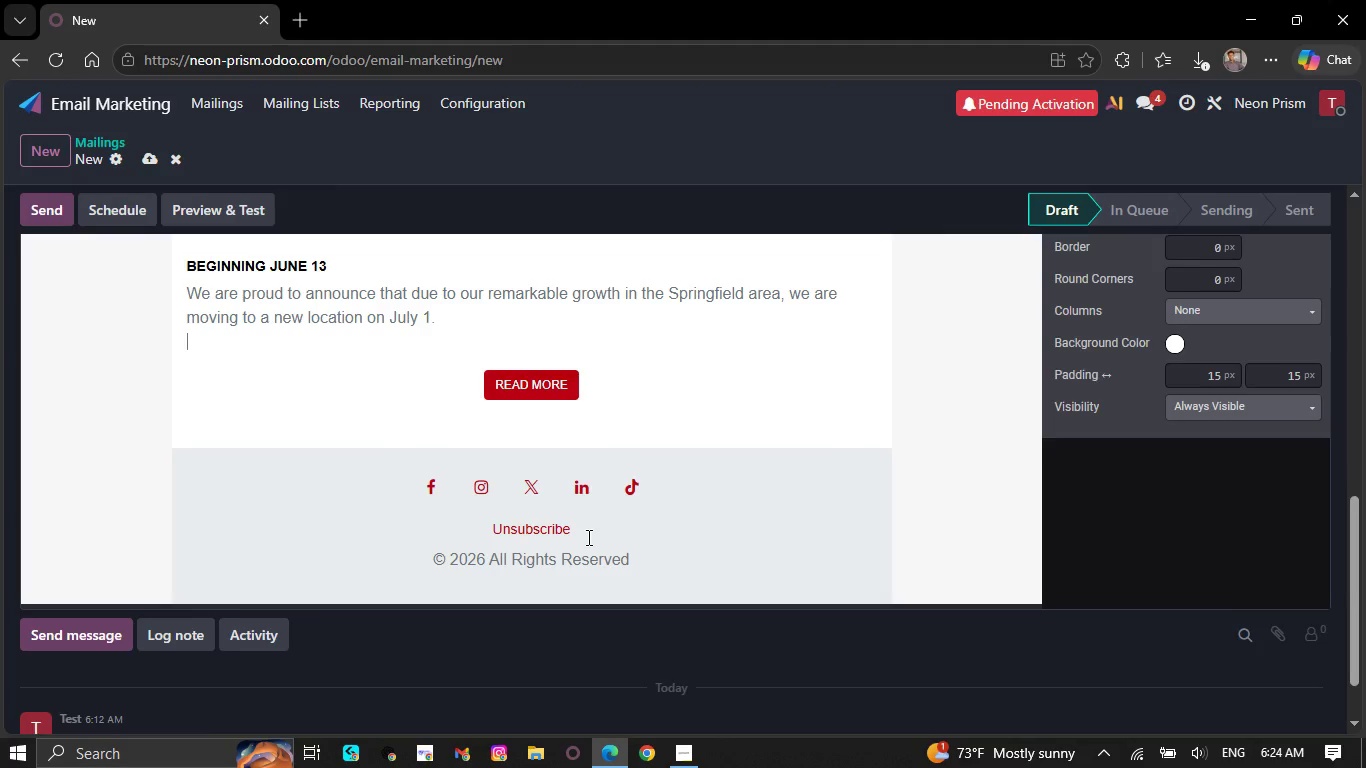 
key(Backspace)
 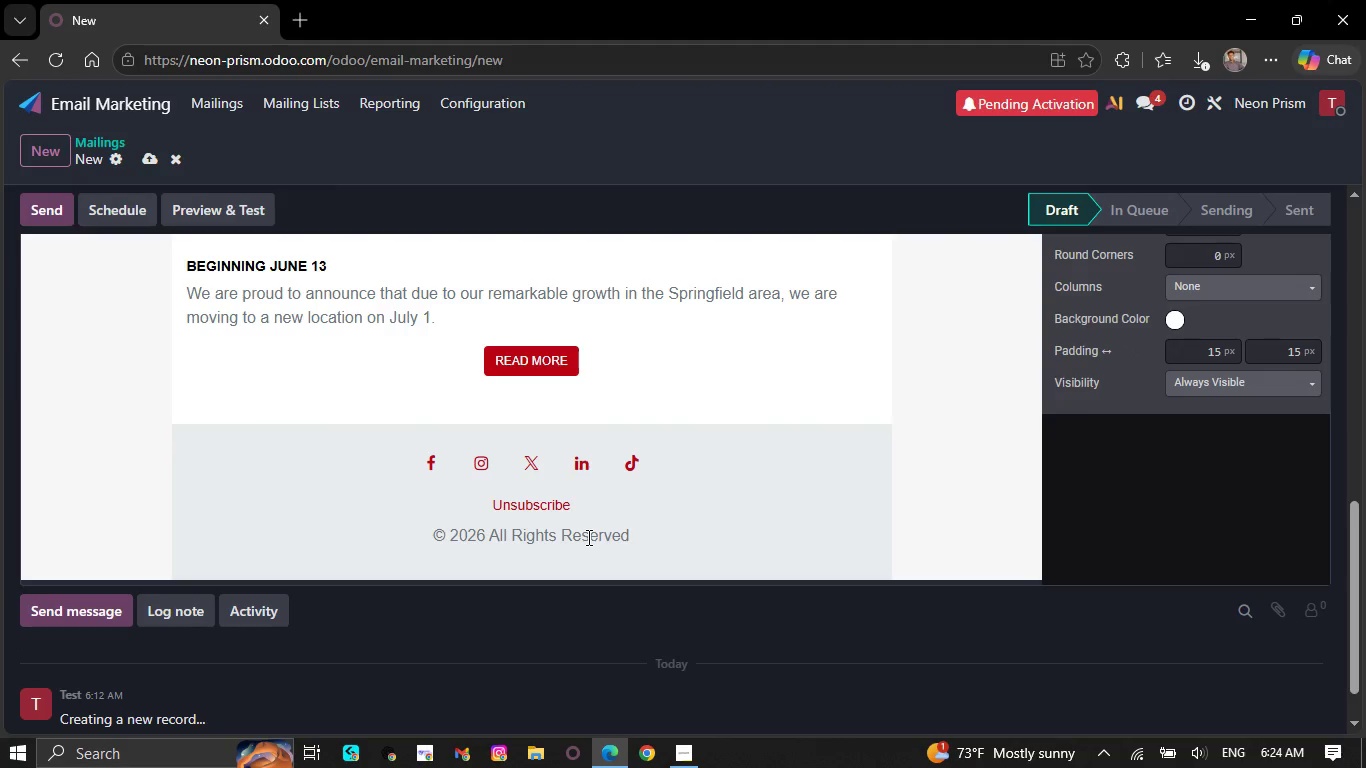 
key(Backspace)
 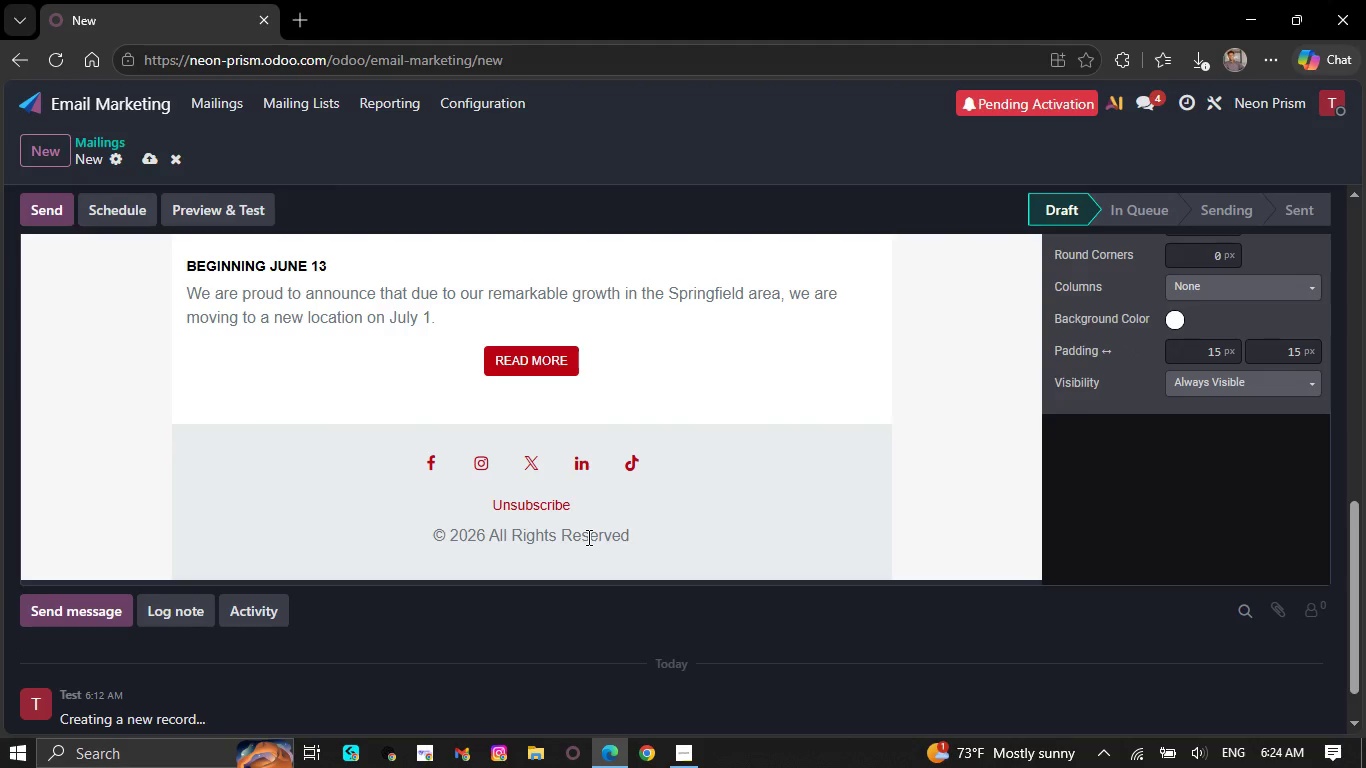 
key(Backspace)
 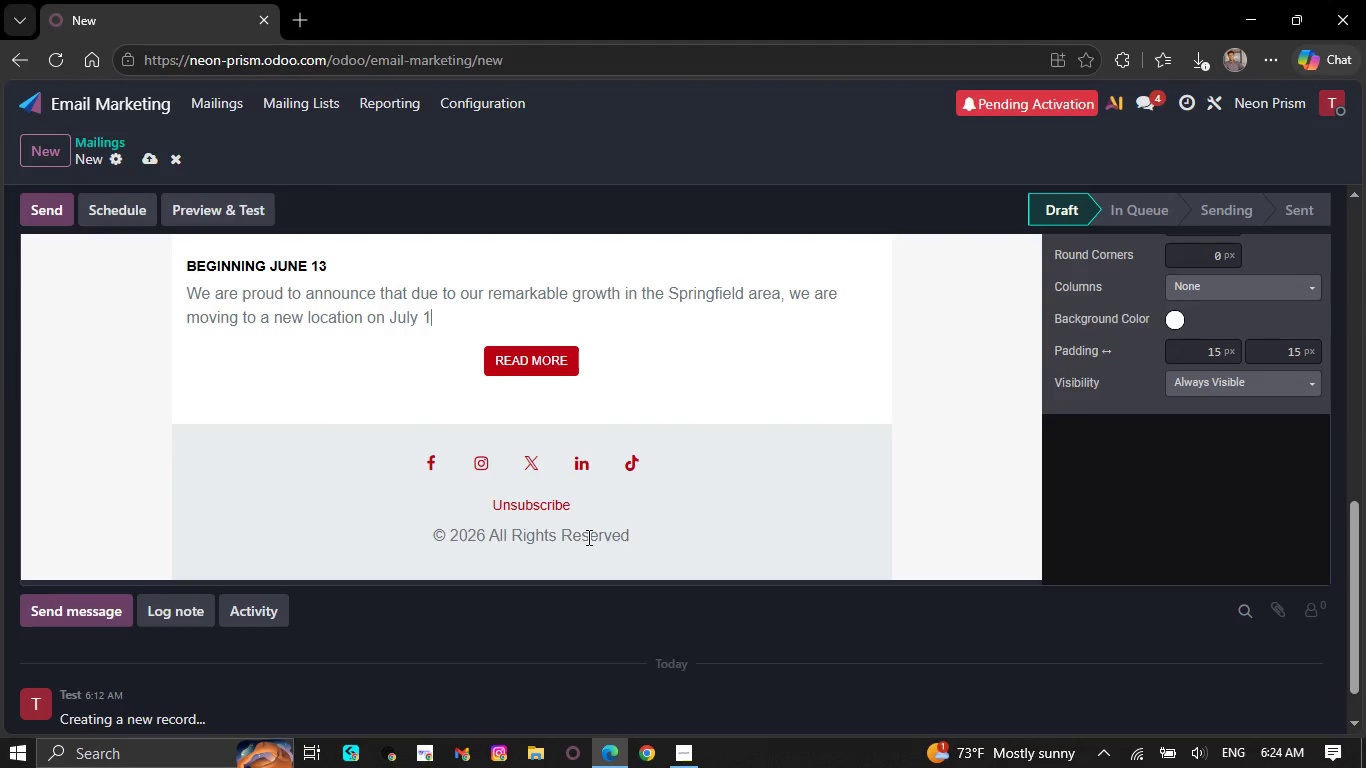 
key(Backspace)
 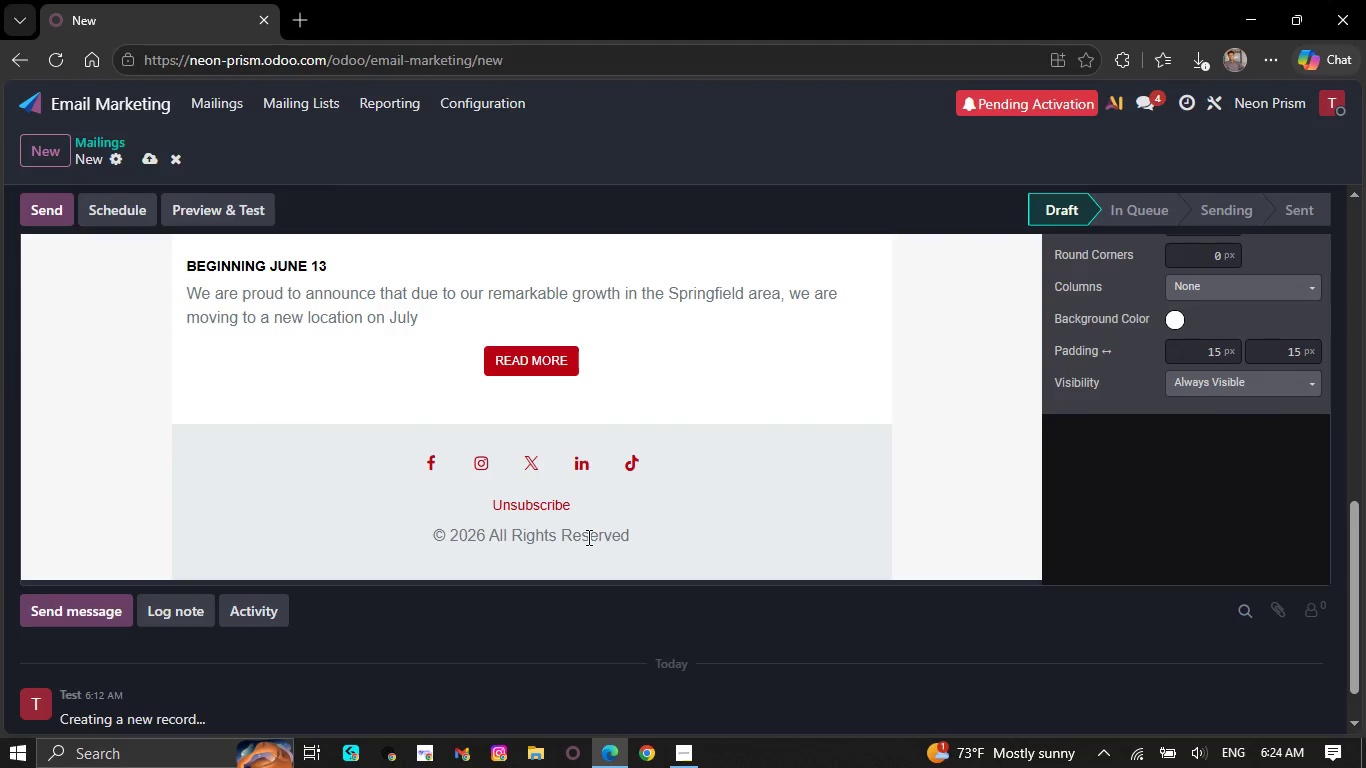 
key(Backspace)
 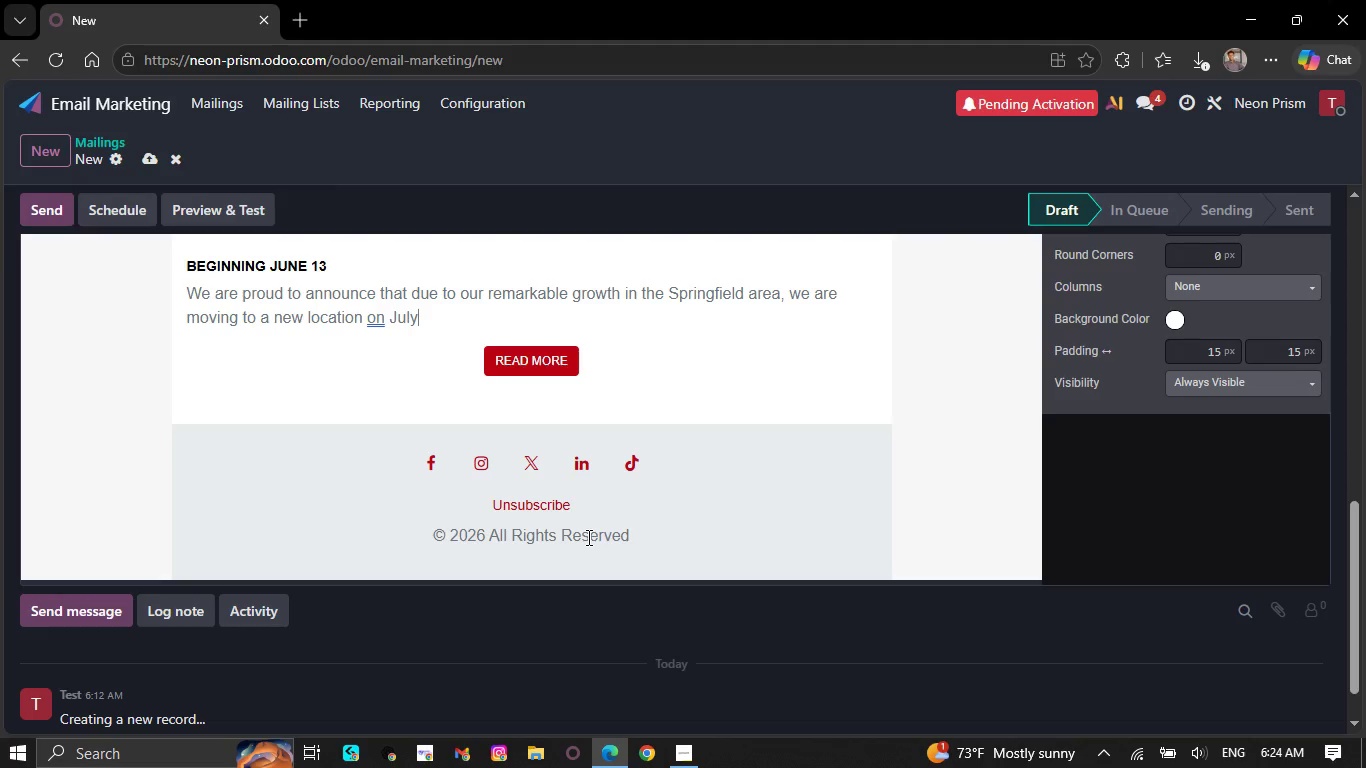 
key(Backspace)
 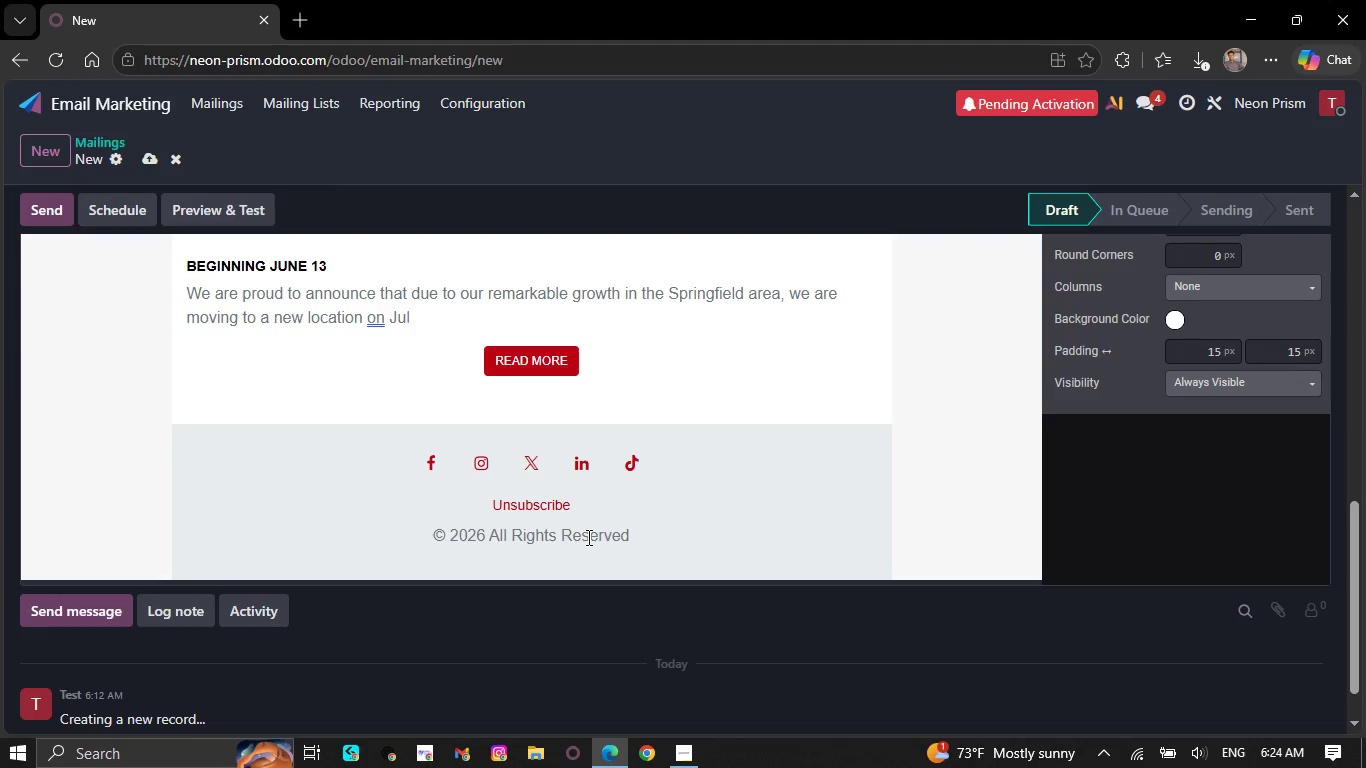 
key(Backspace)
 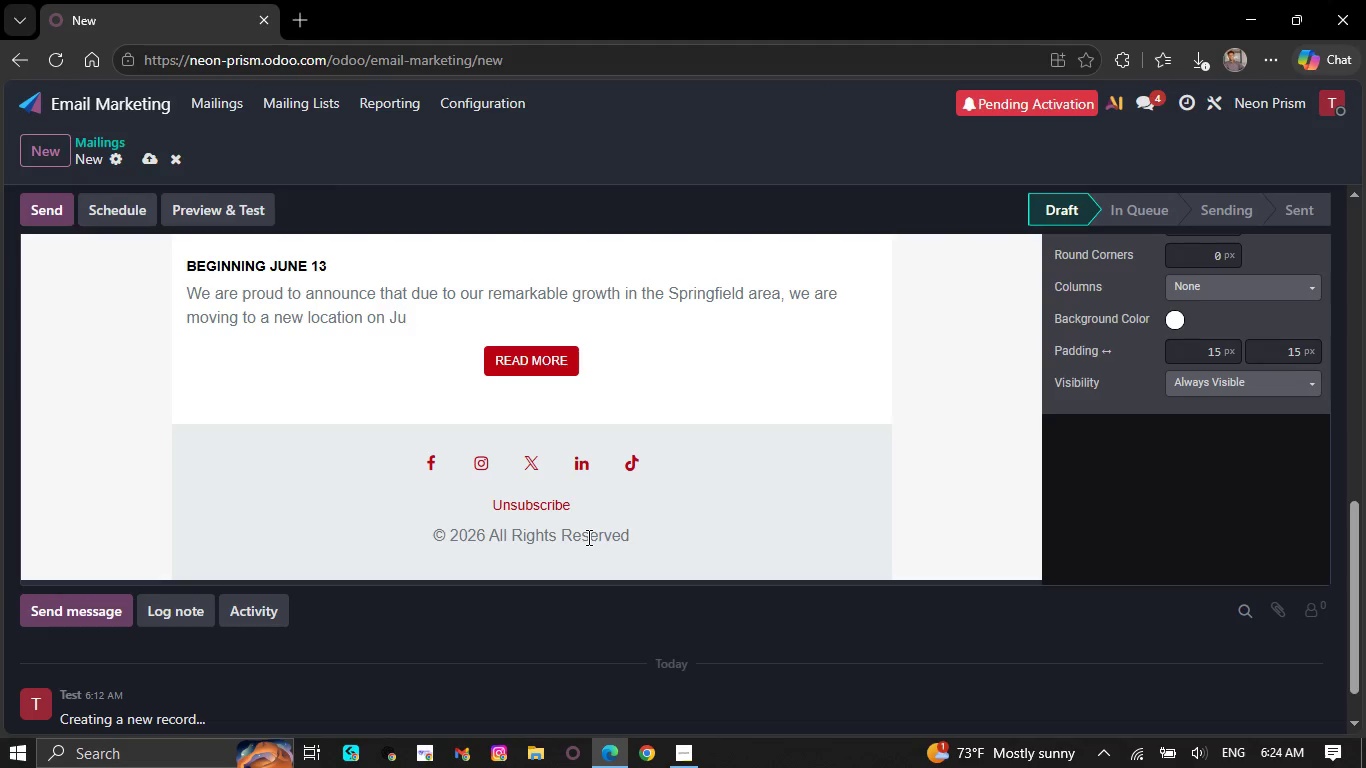 
key(Backspace)
 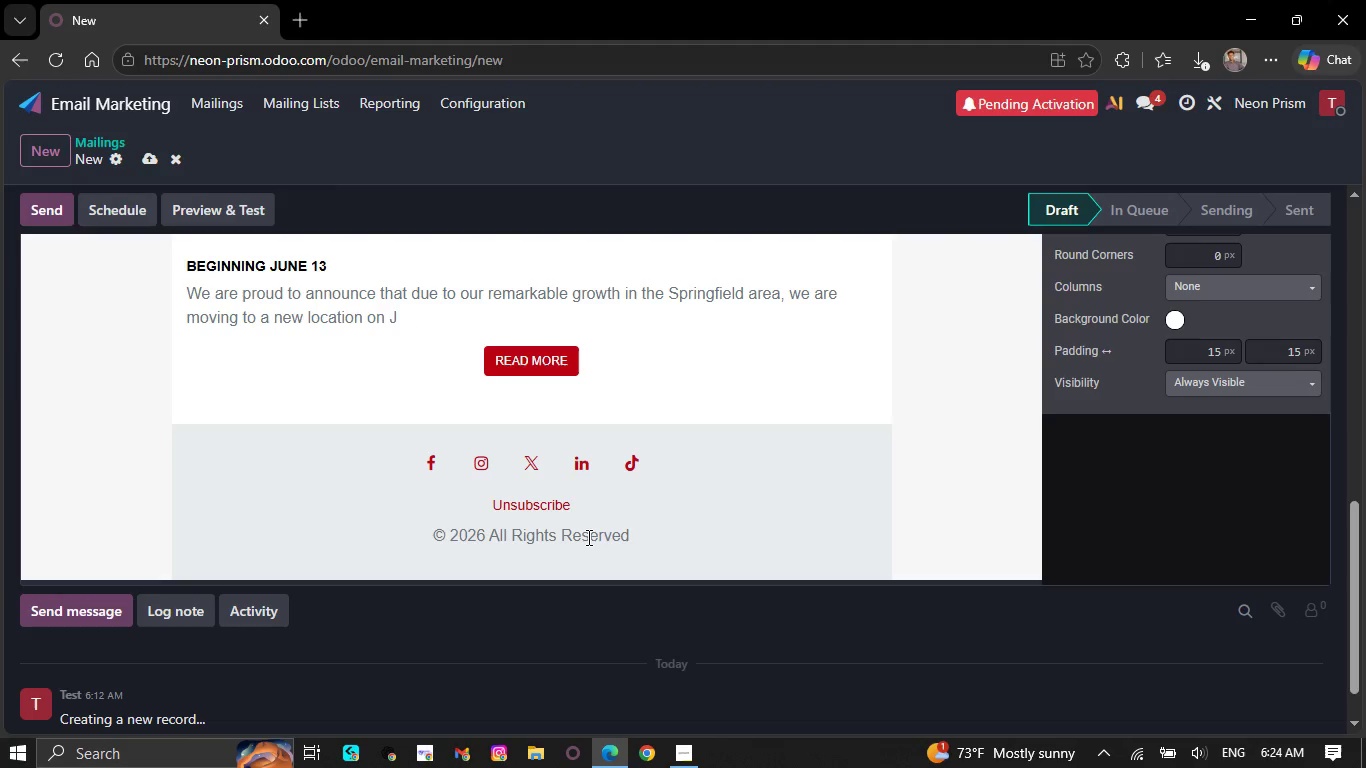 
key(Backspace)
 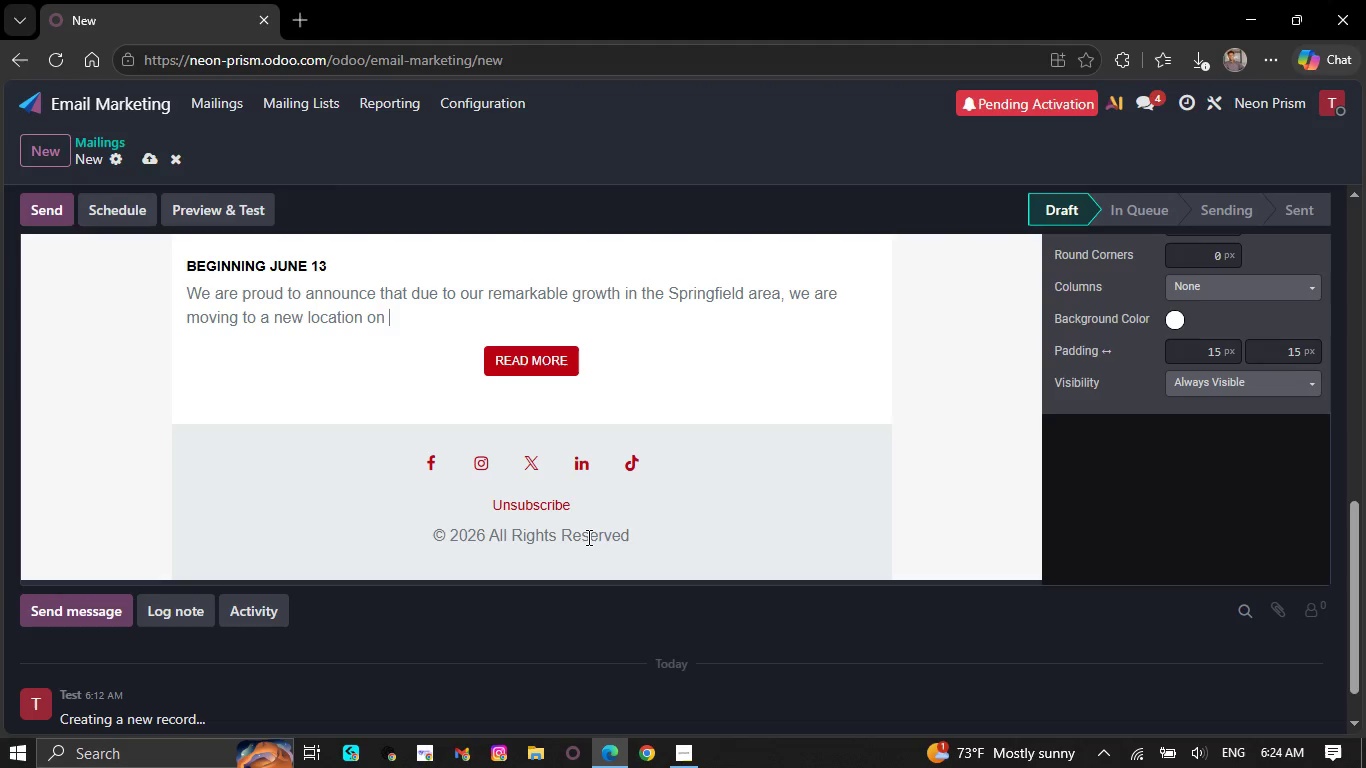 
key(Backspace)
 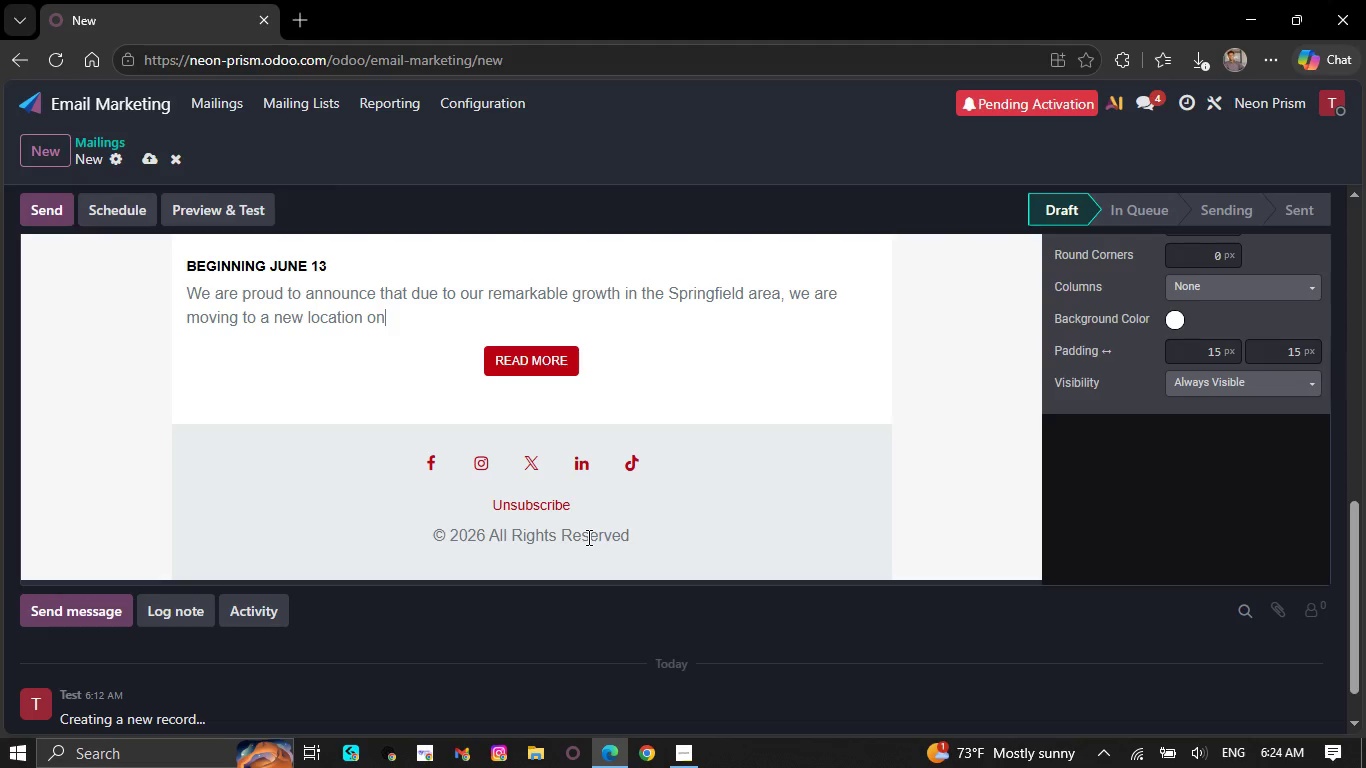 
key(Backspace)
 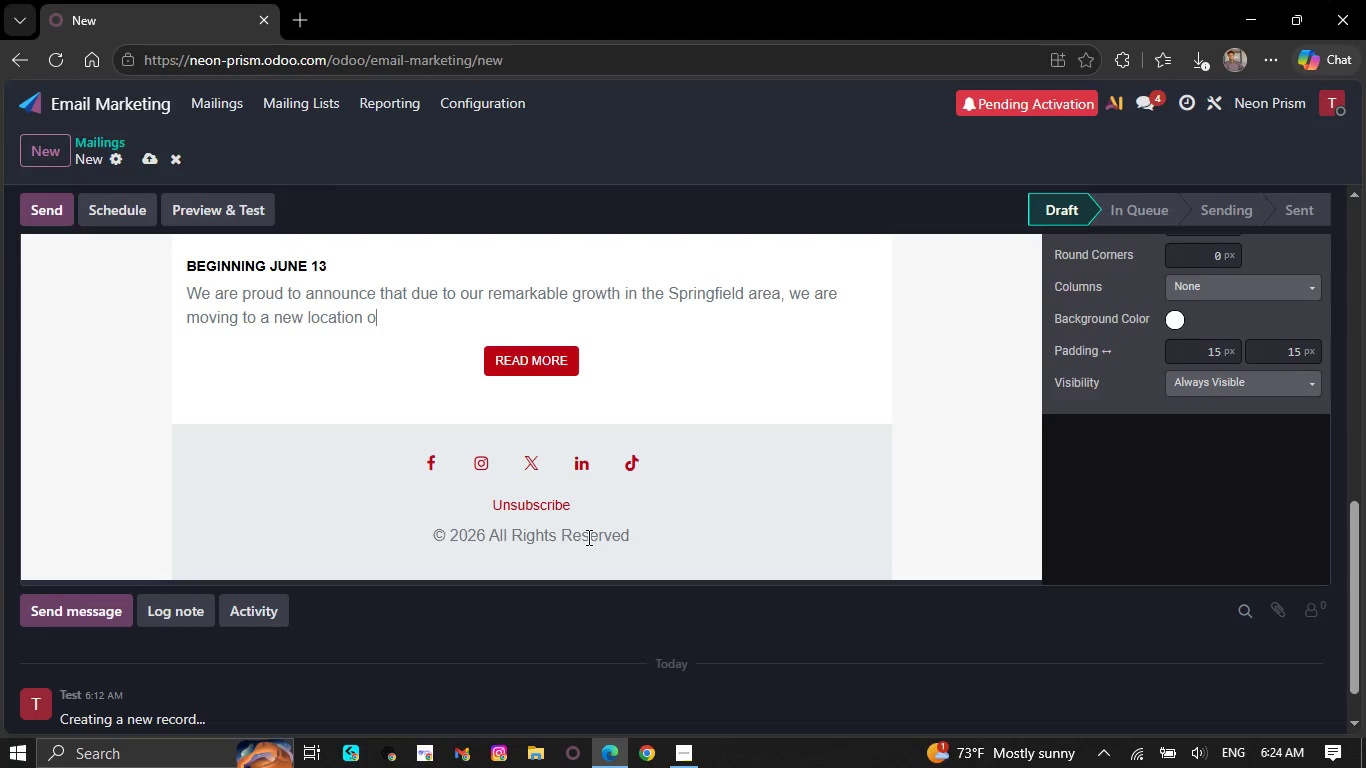 
key(Backspace)
 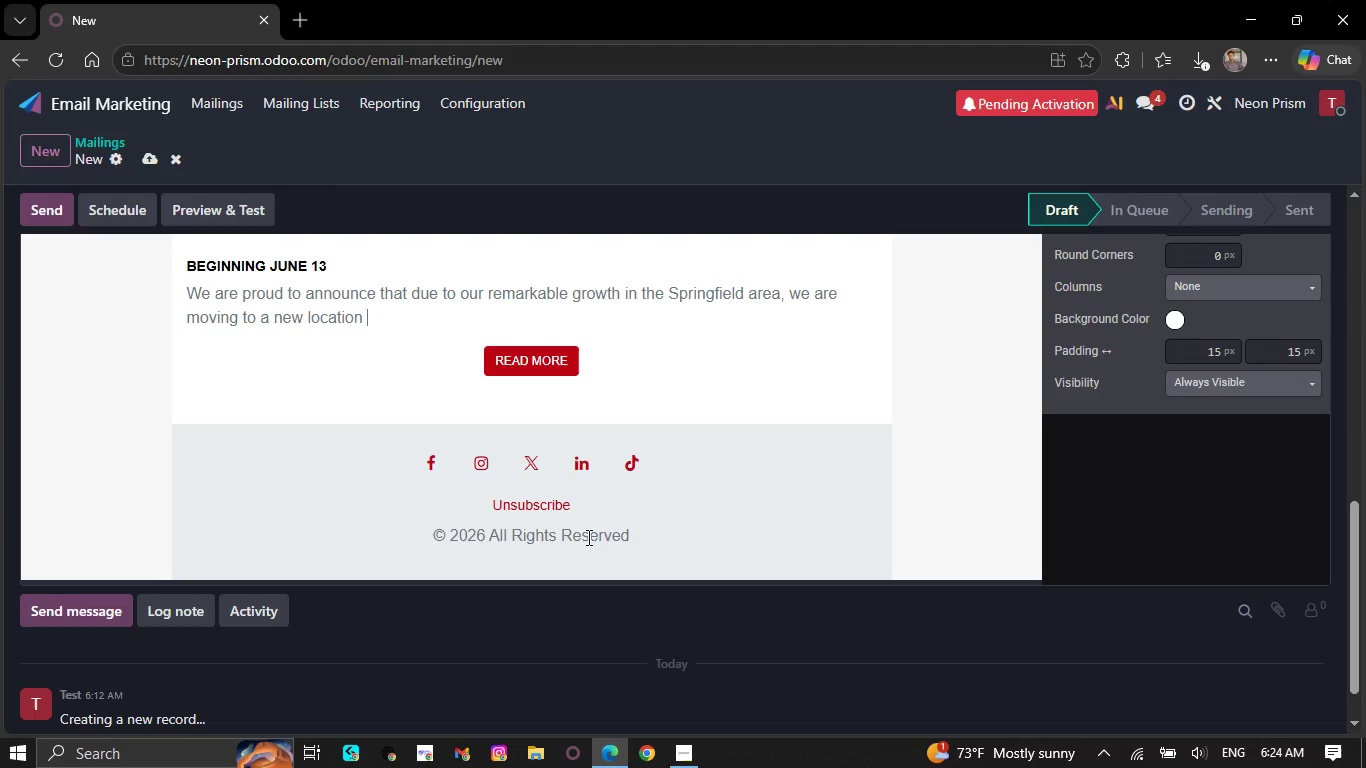 
key(Backspace)
 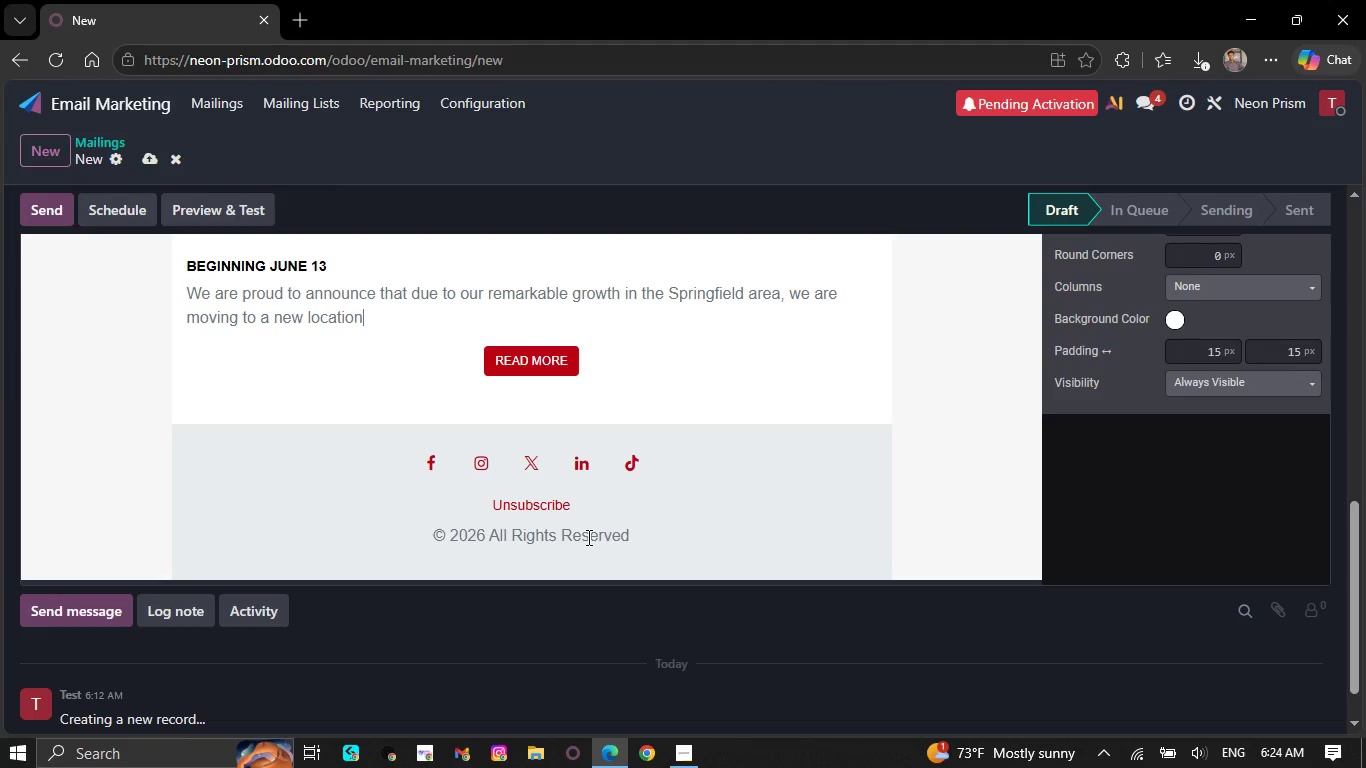 
key(Backspace)
 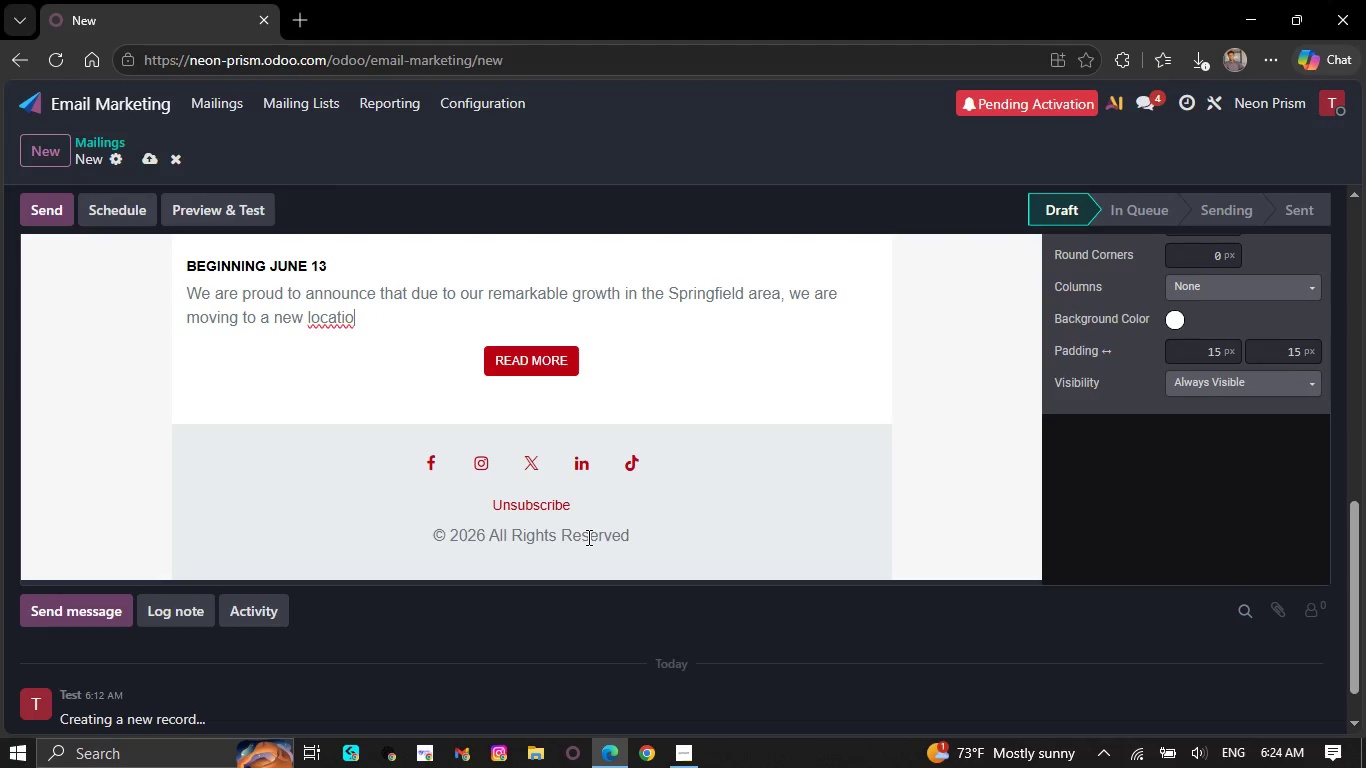 
key(Backspace)
 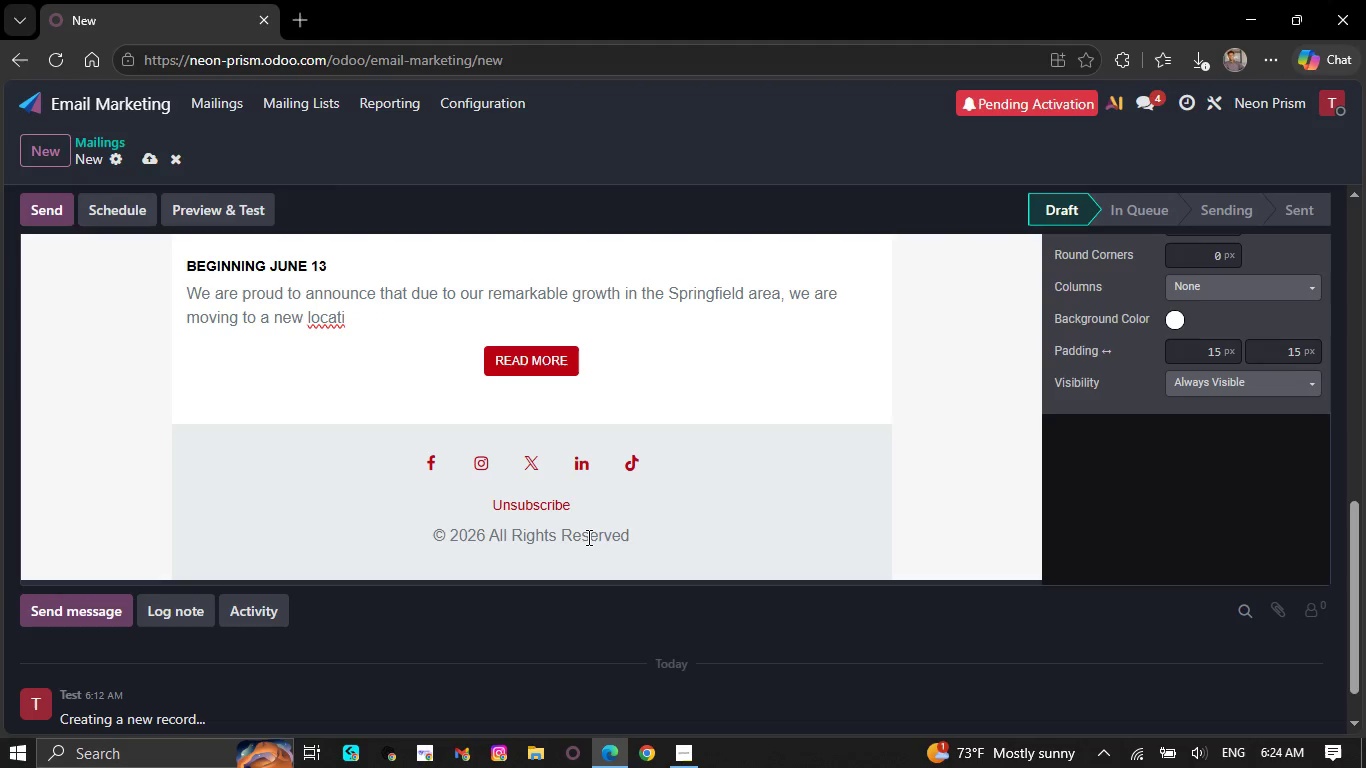 
key(Backspace)
 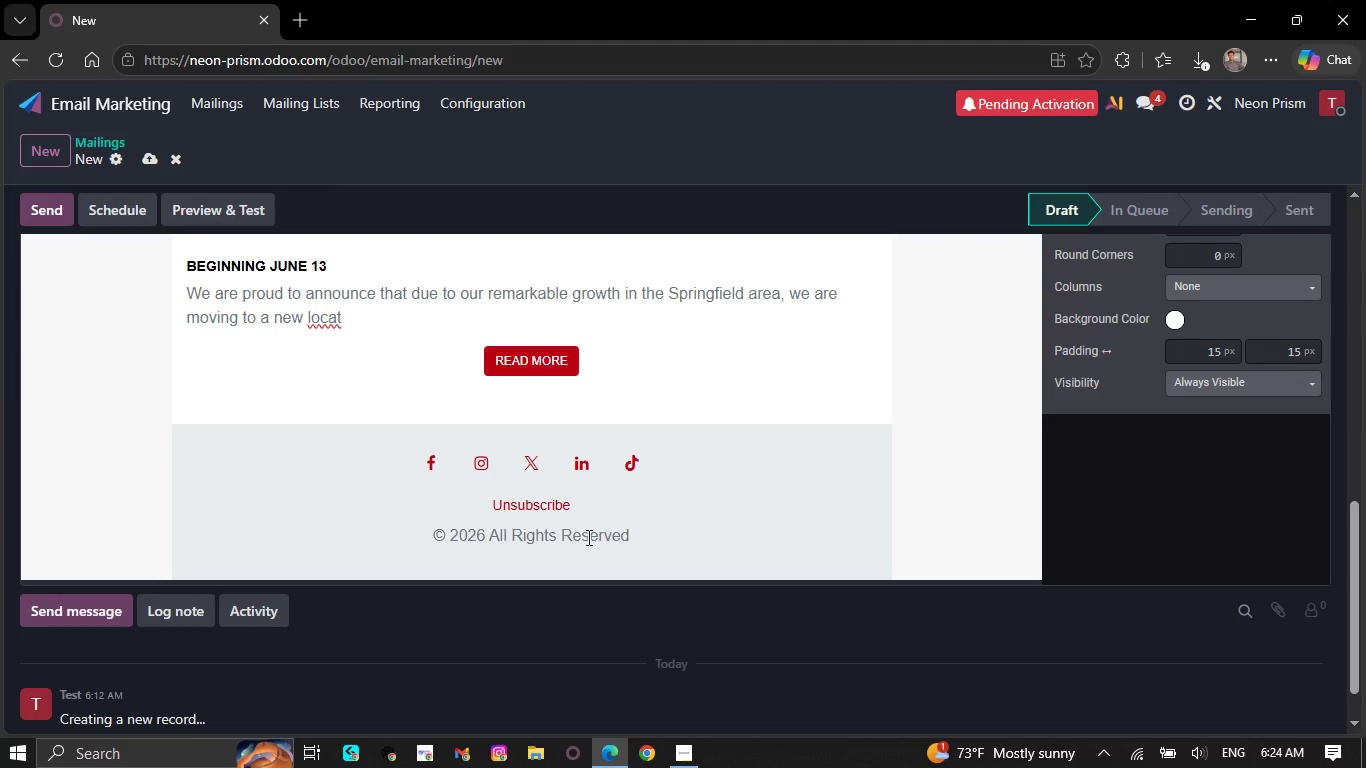 
key(Backspace)
 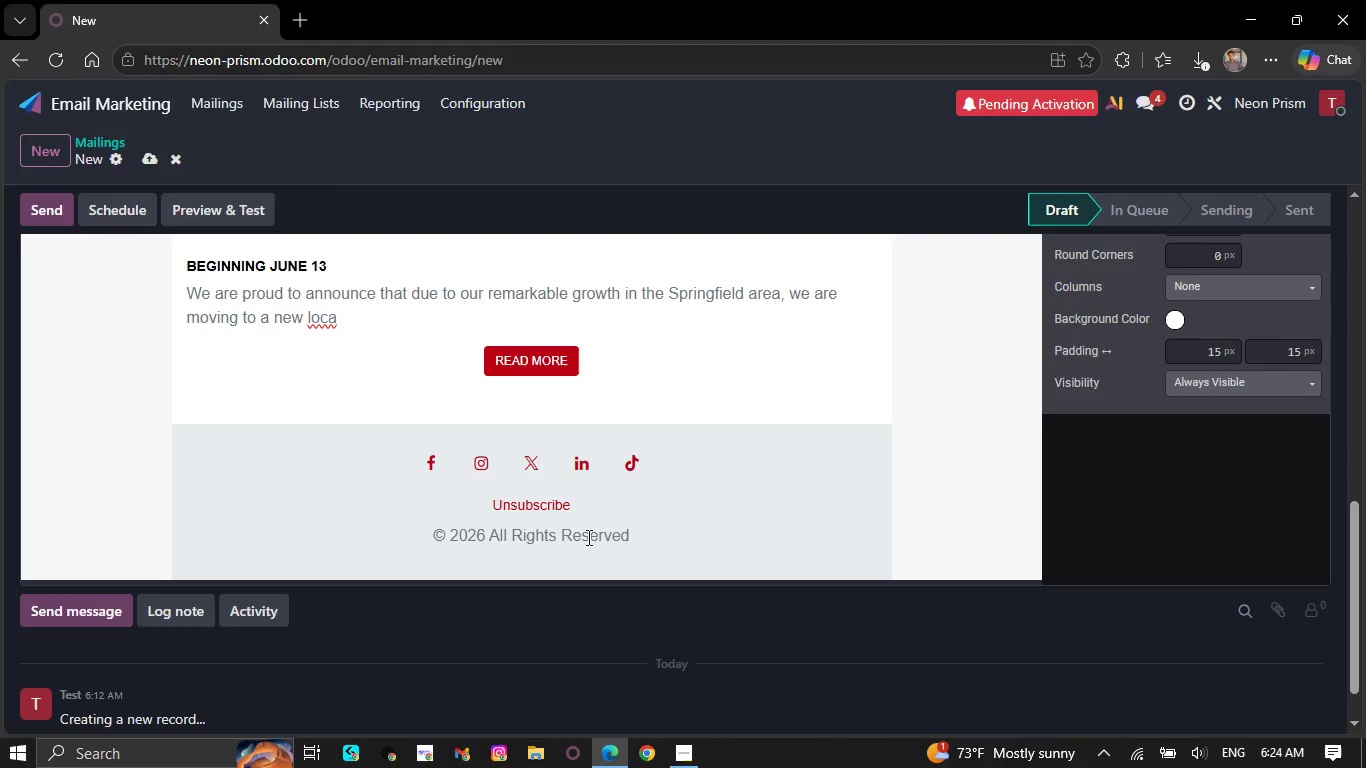 
key(Backspace)
 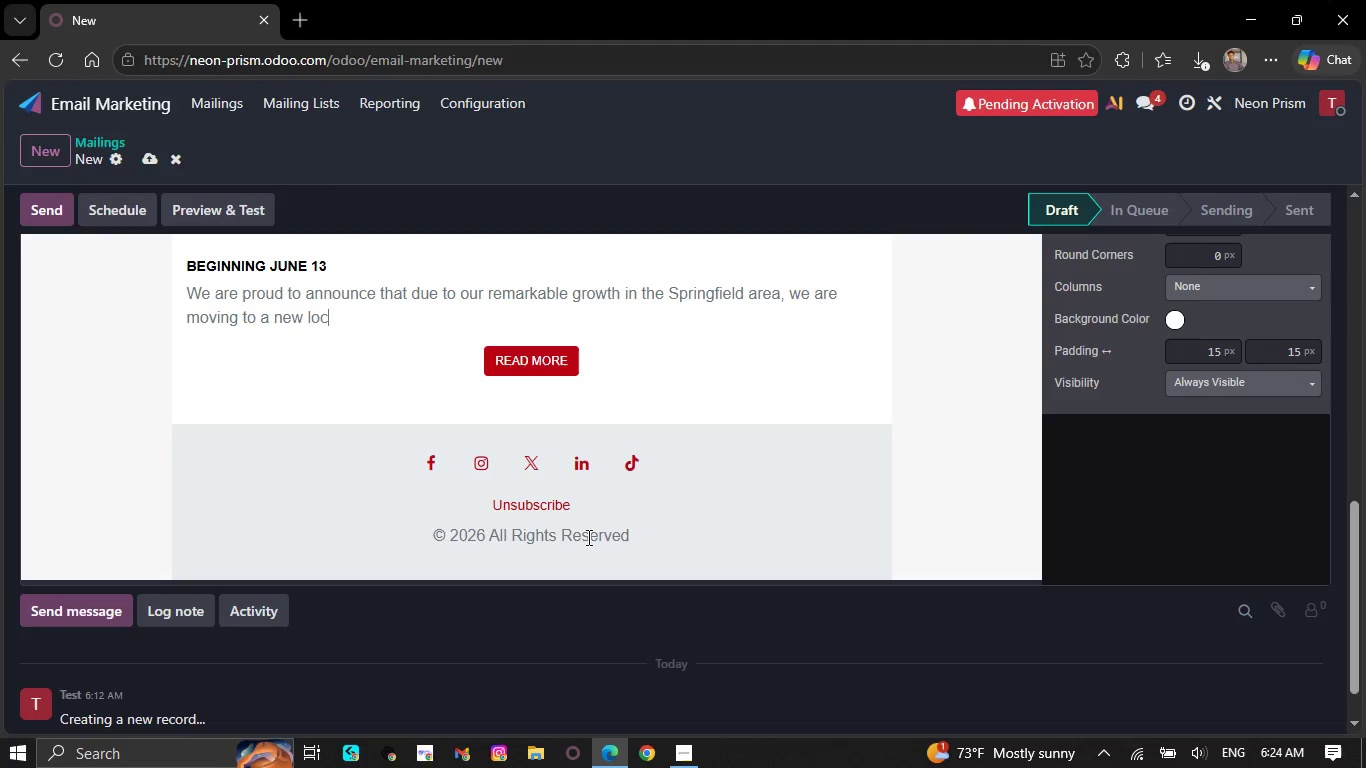 
key(Backspace)
 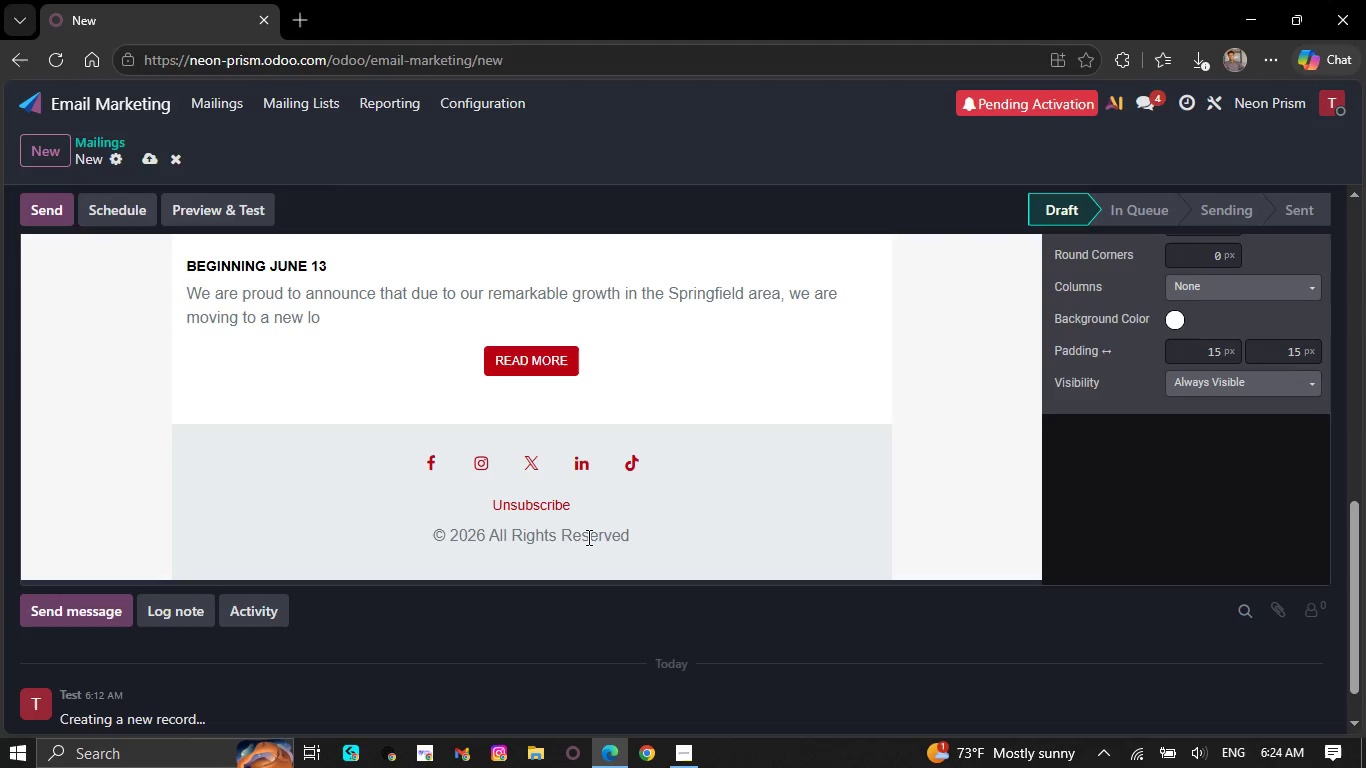 
key(Backspace)
 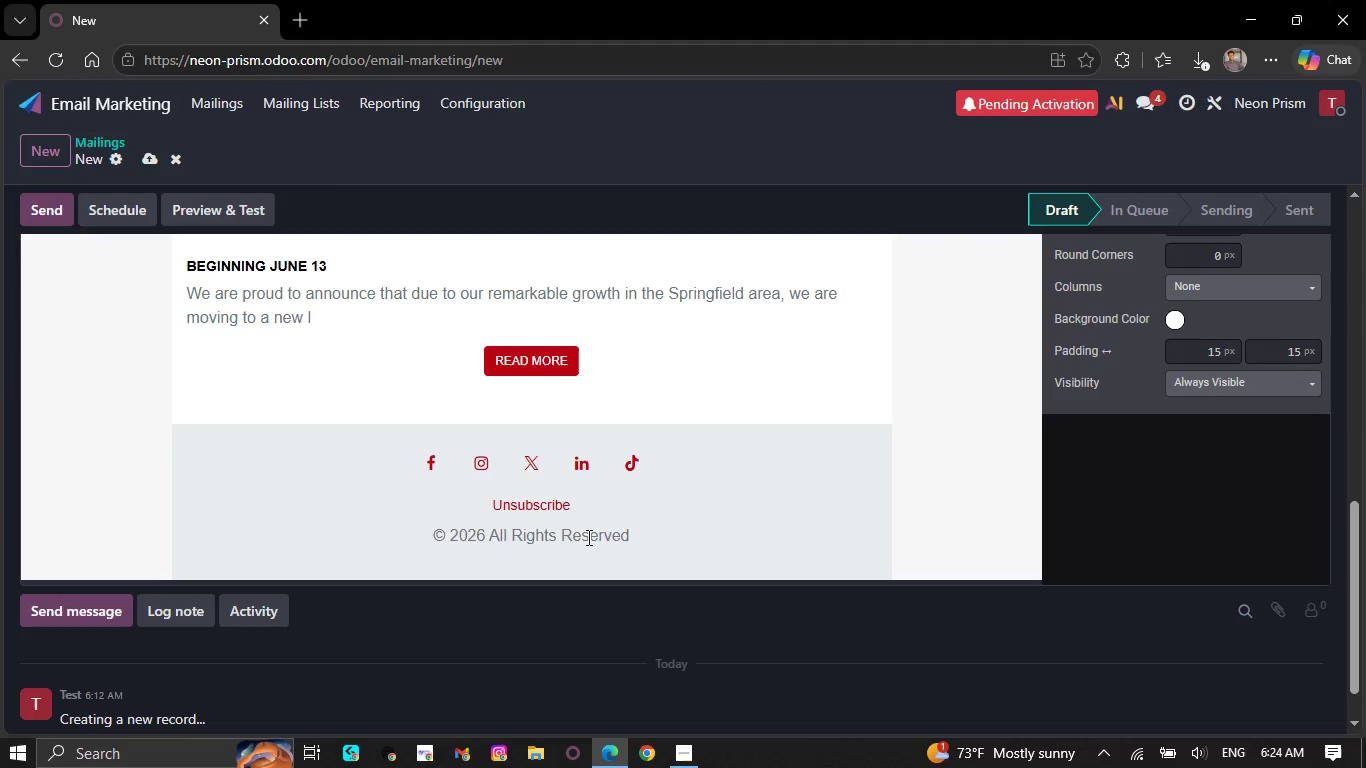 
key(Backspace)
 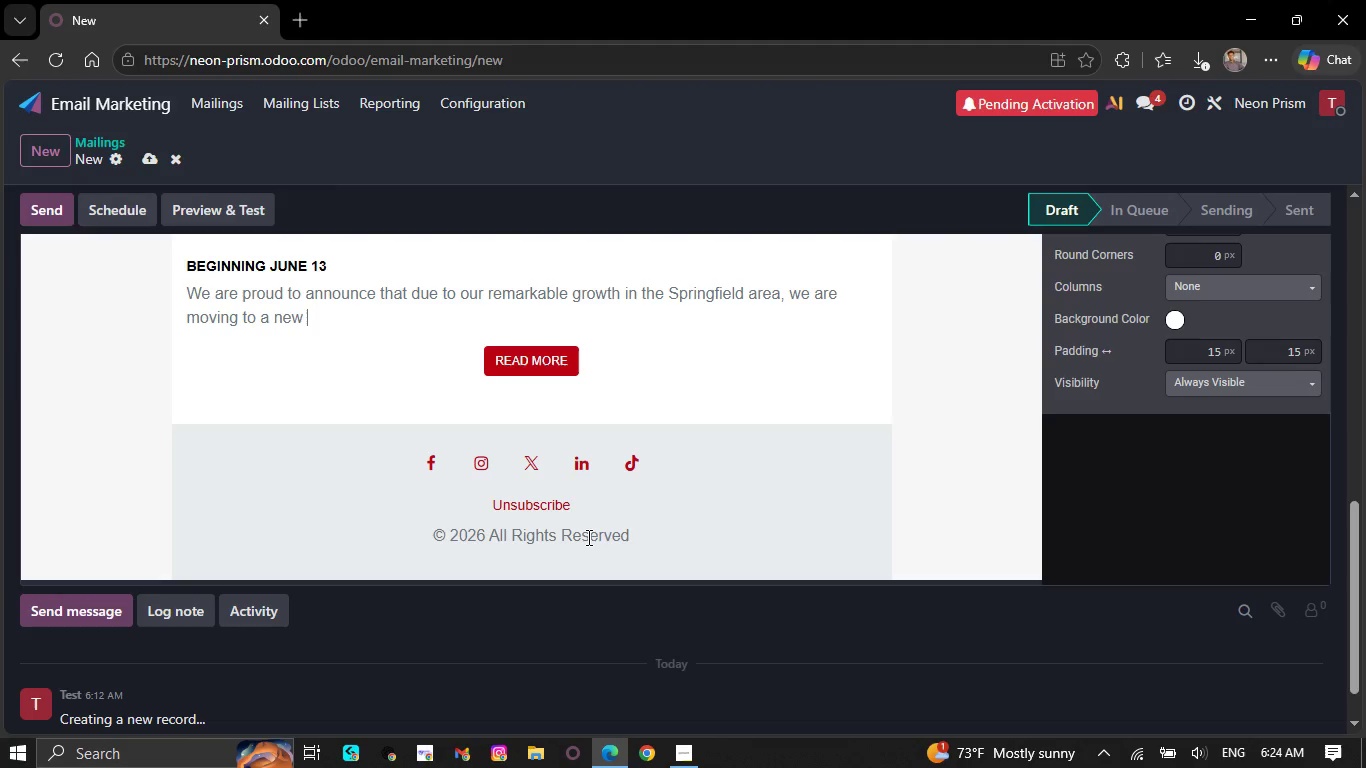 
key(Backspace)
 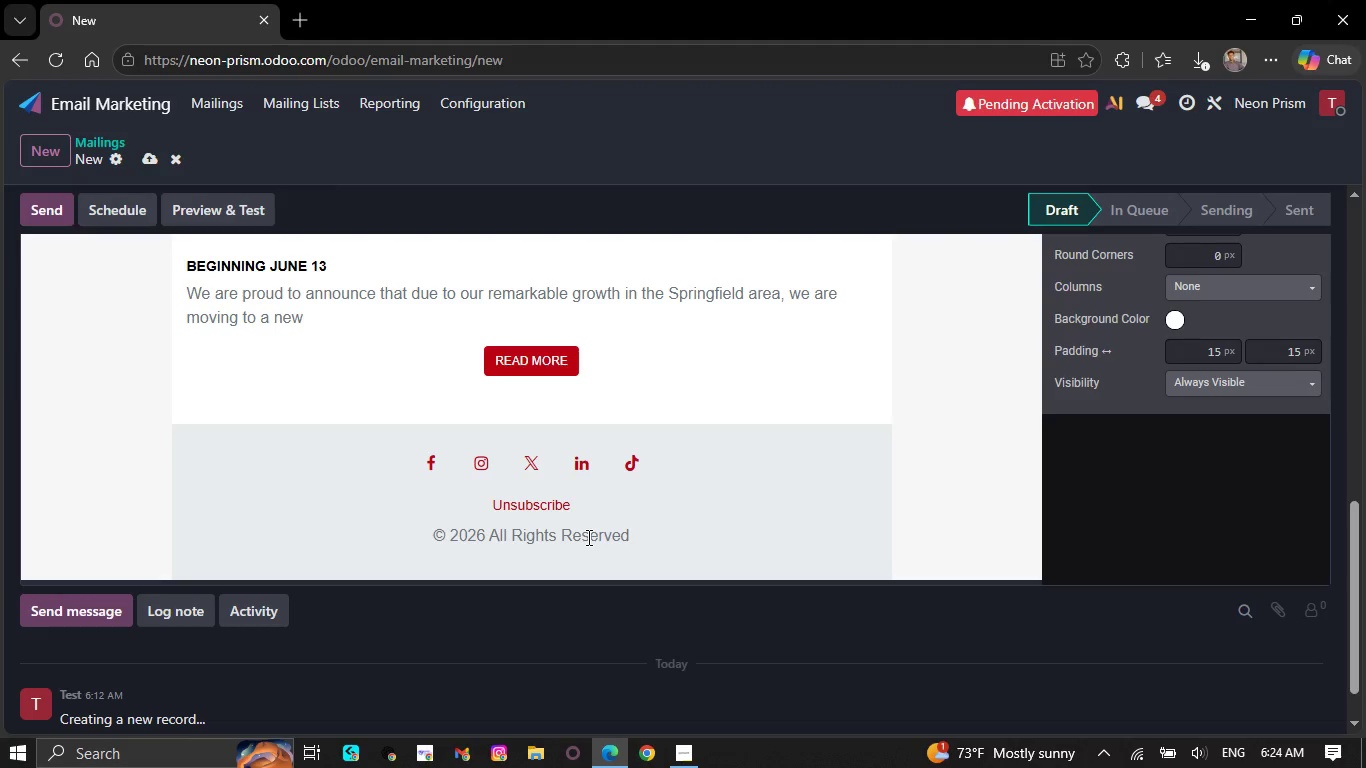 
key(Backspace)
 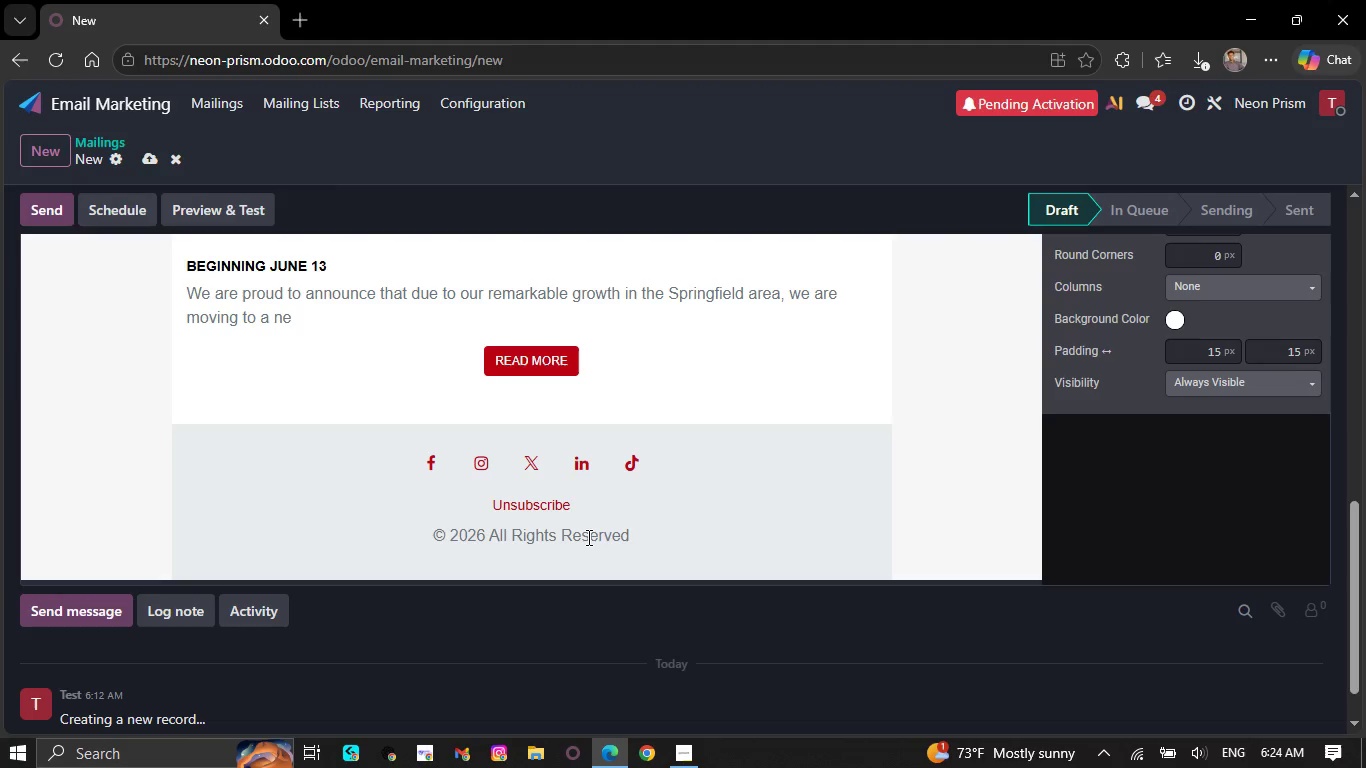 
key(Backspace)
 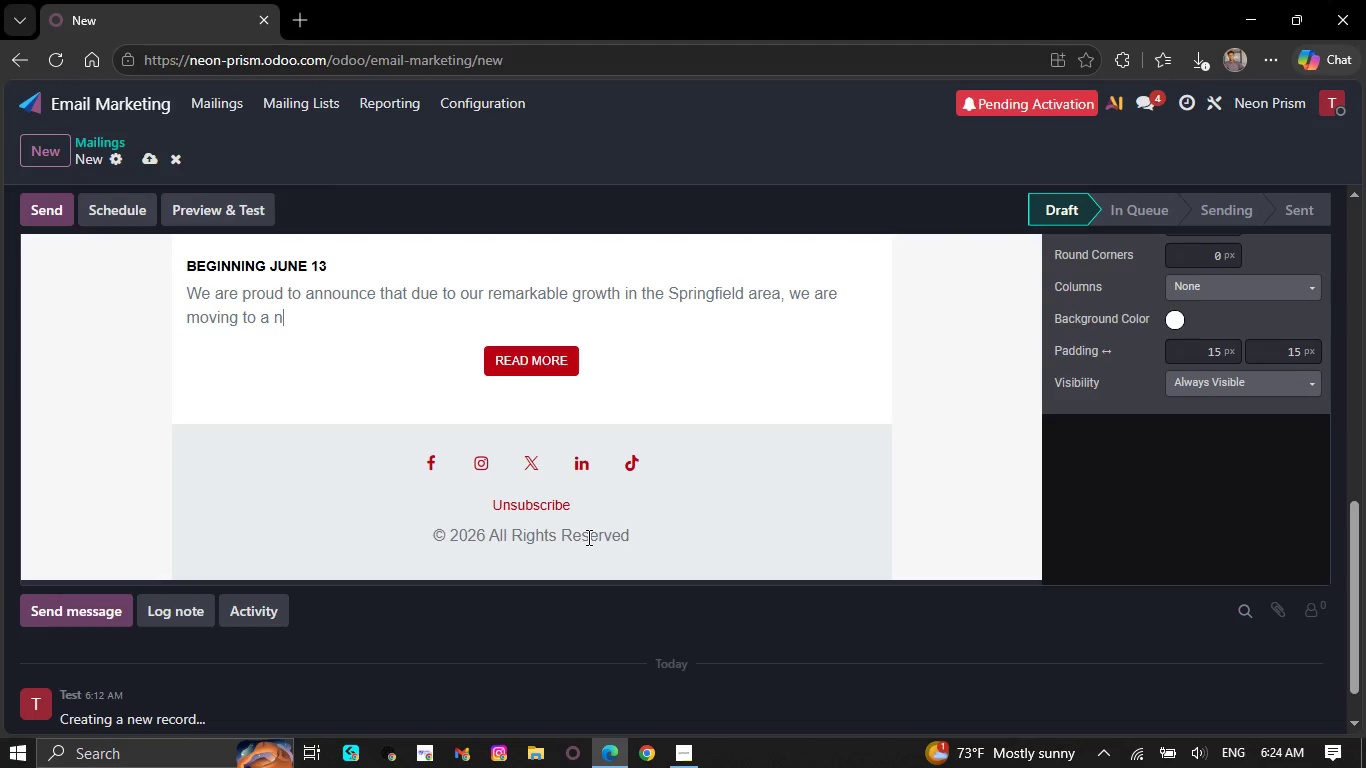 
key(Backspace)
 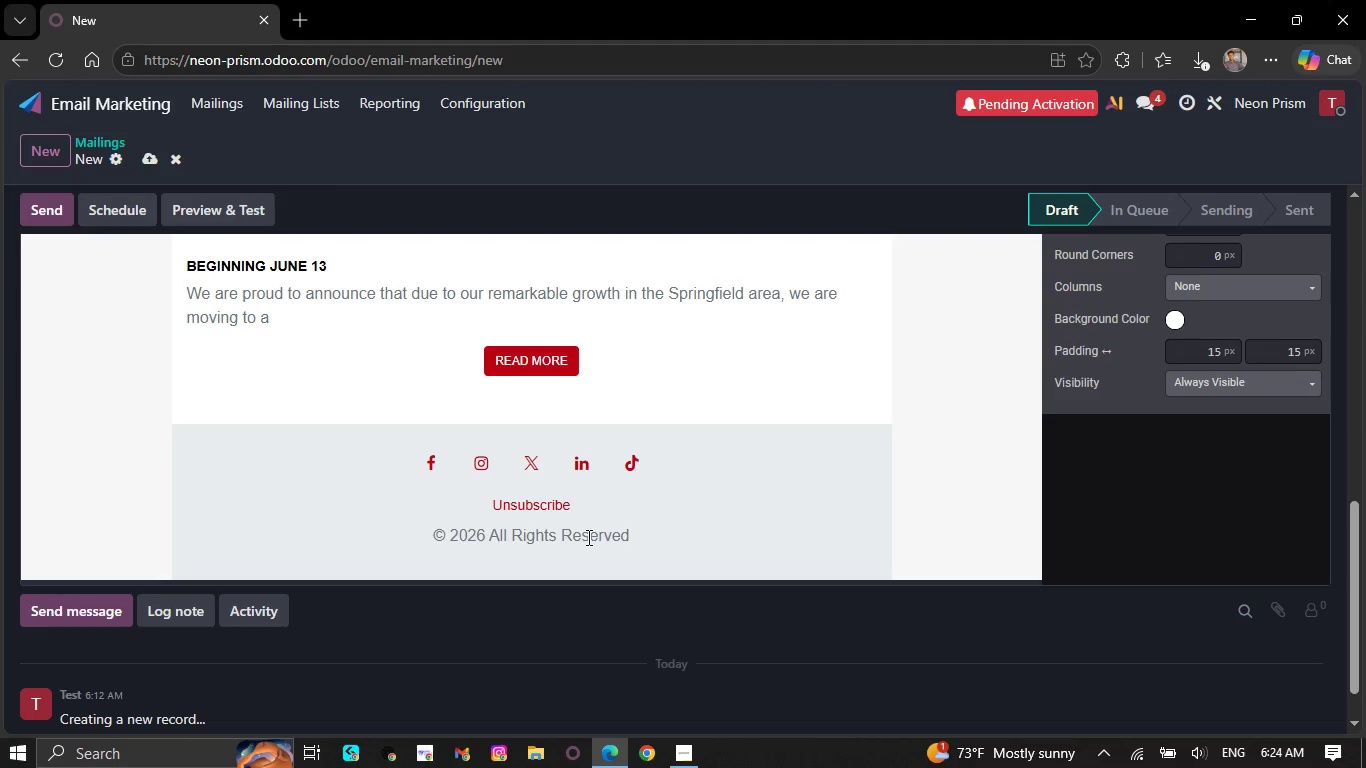 
key(Backspace)
 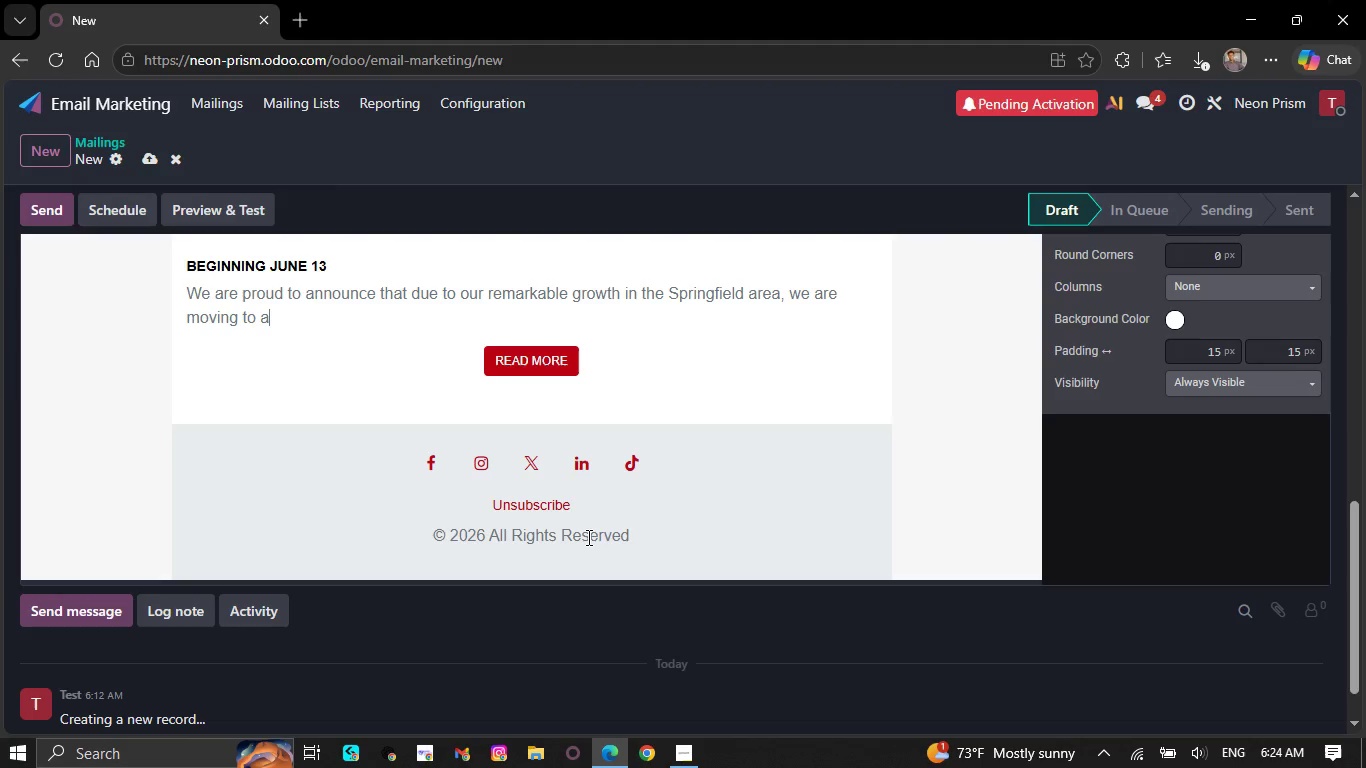 
key(Backspace)
 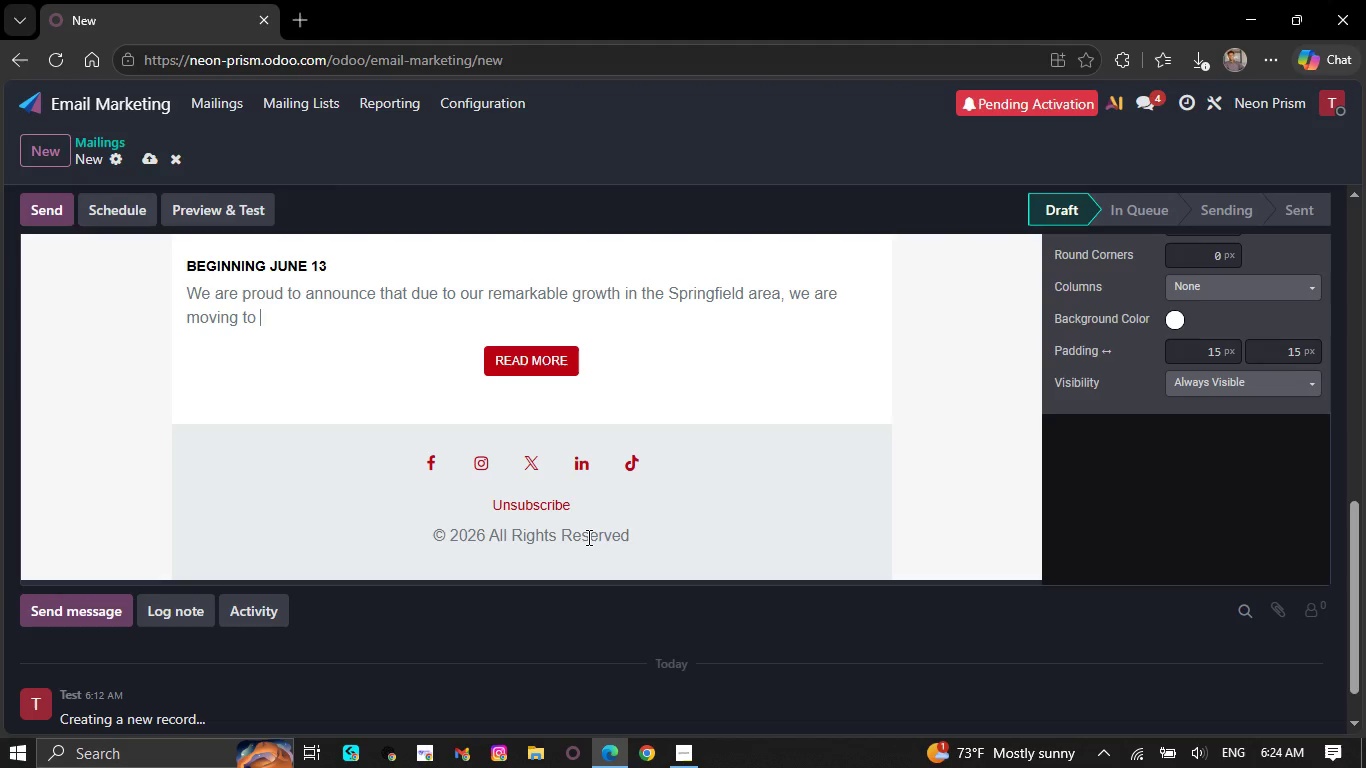 
key(Backspace)
 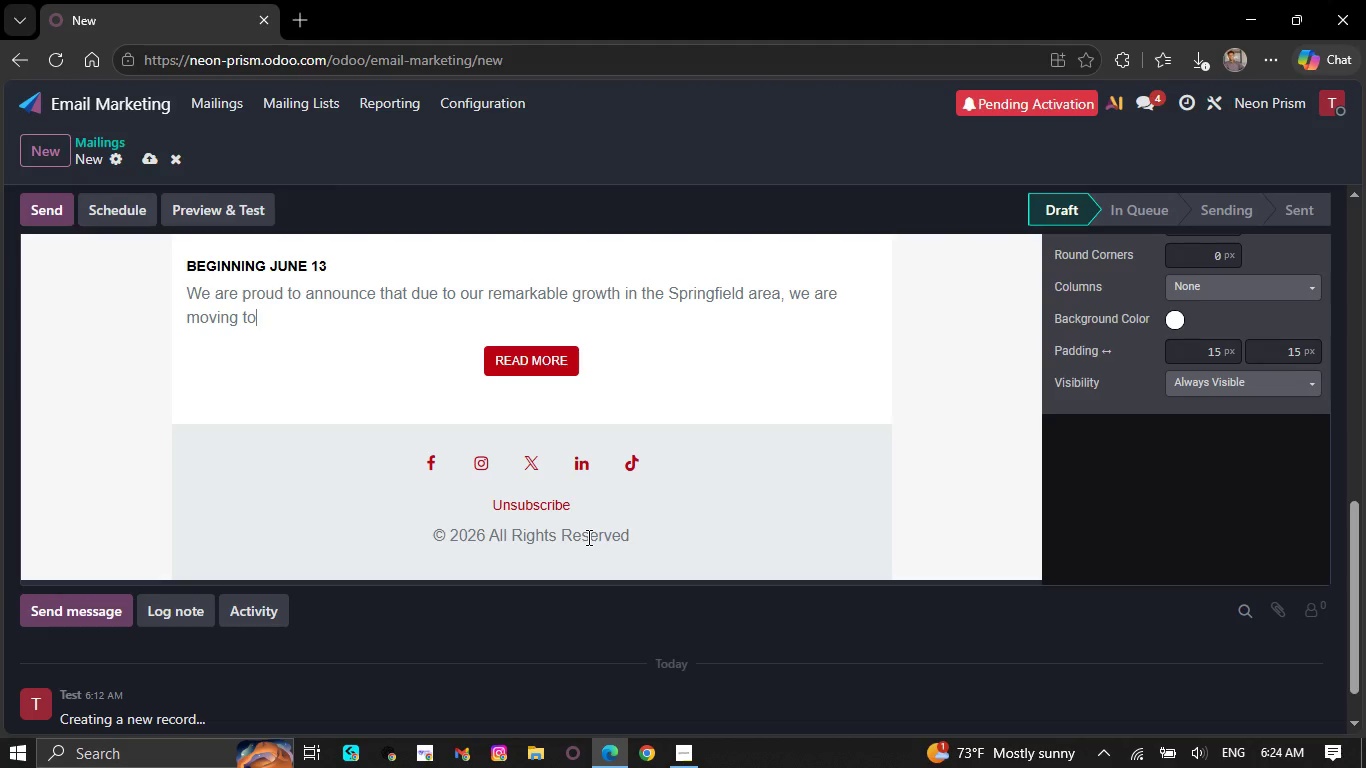 
key(Backspace)
 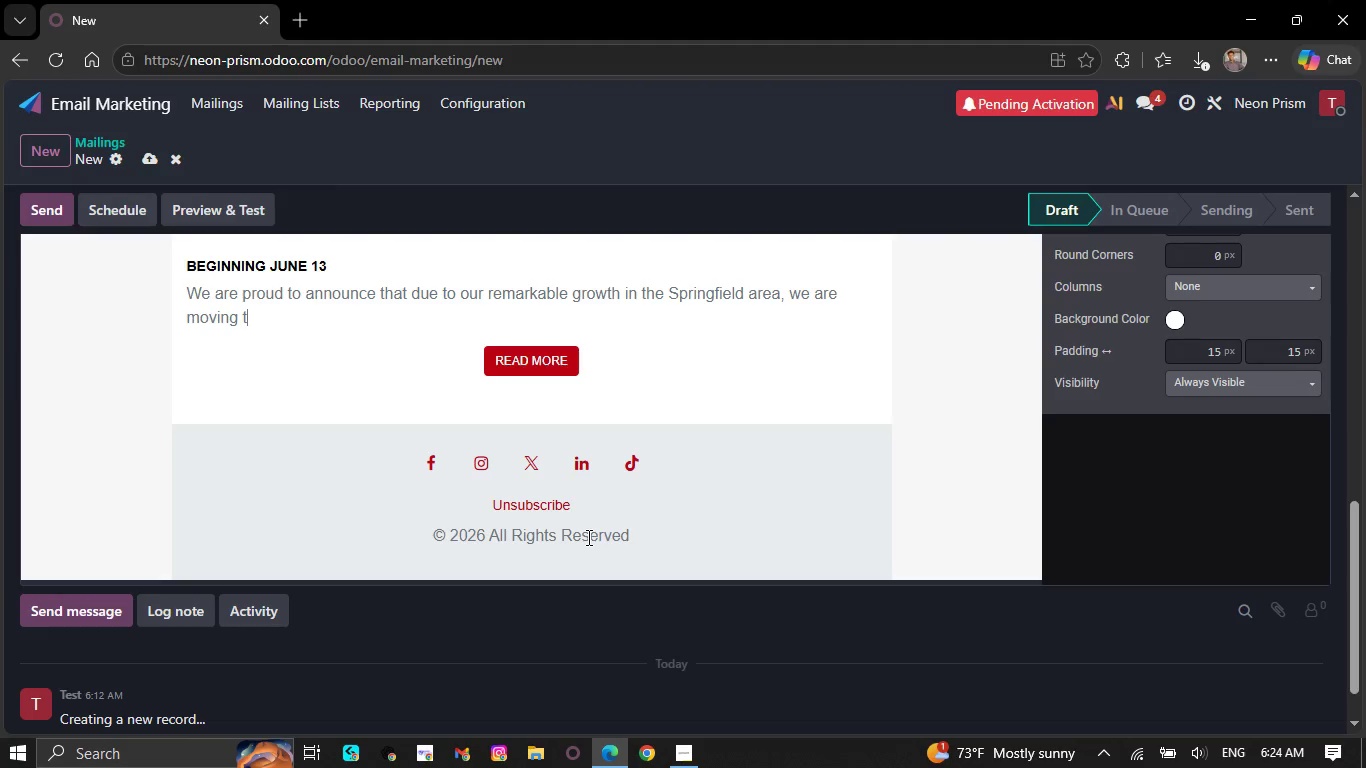 
key(Backspace)
 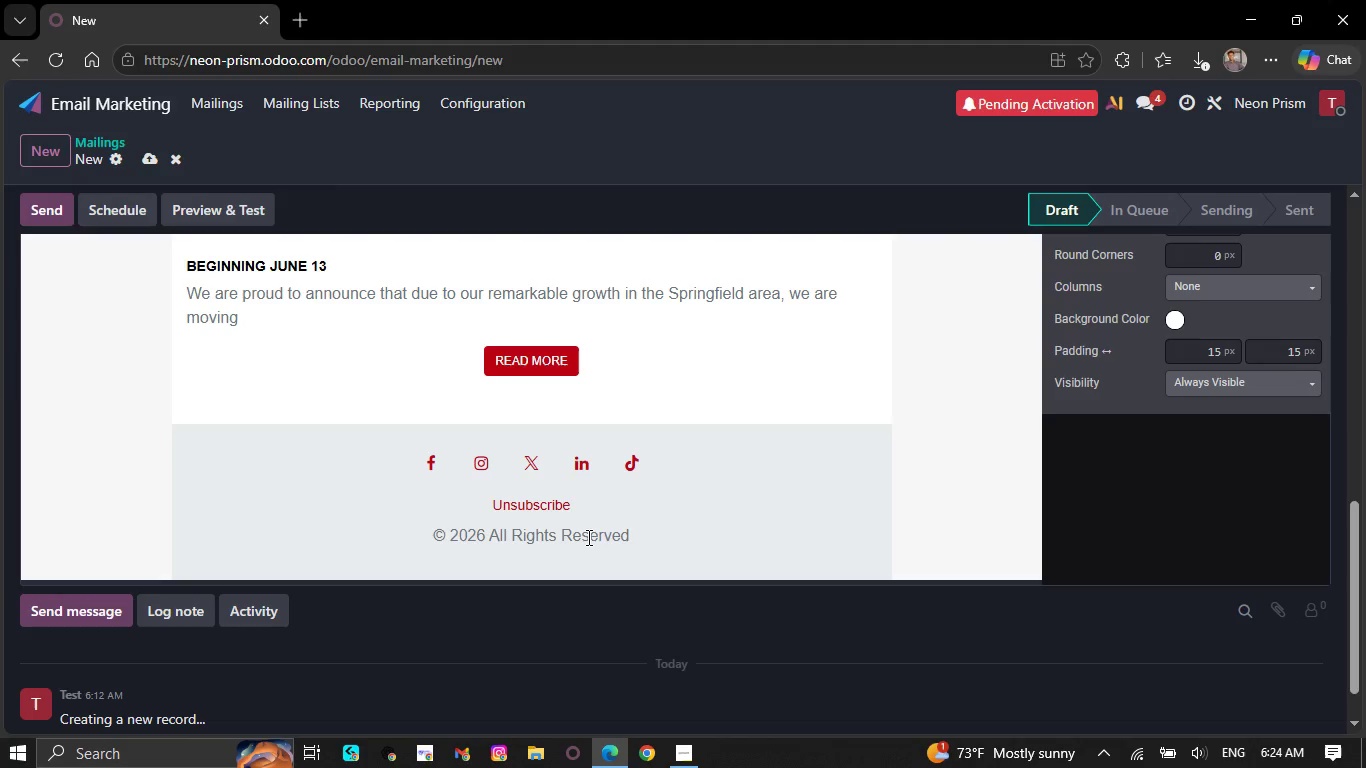 
key(Backspace)
 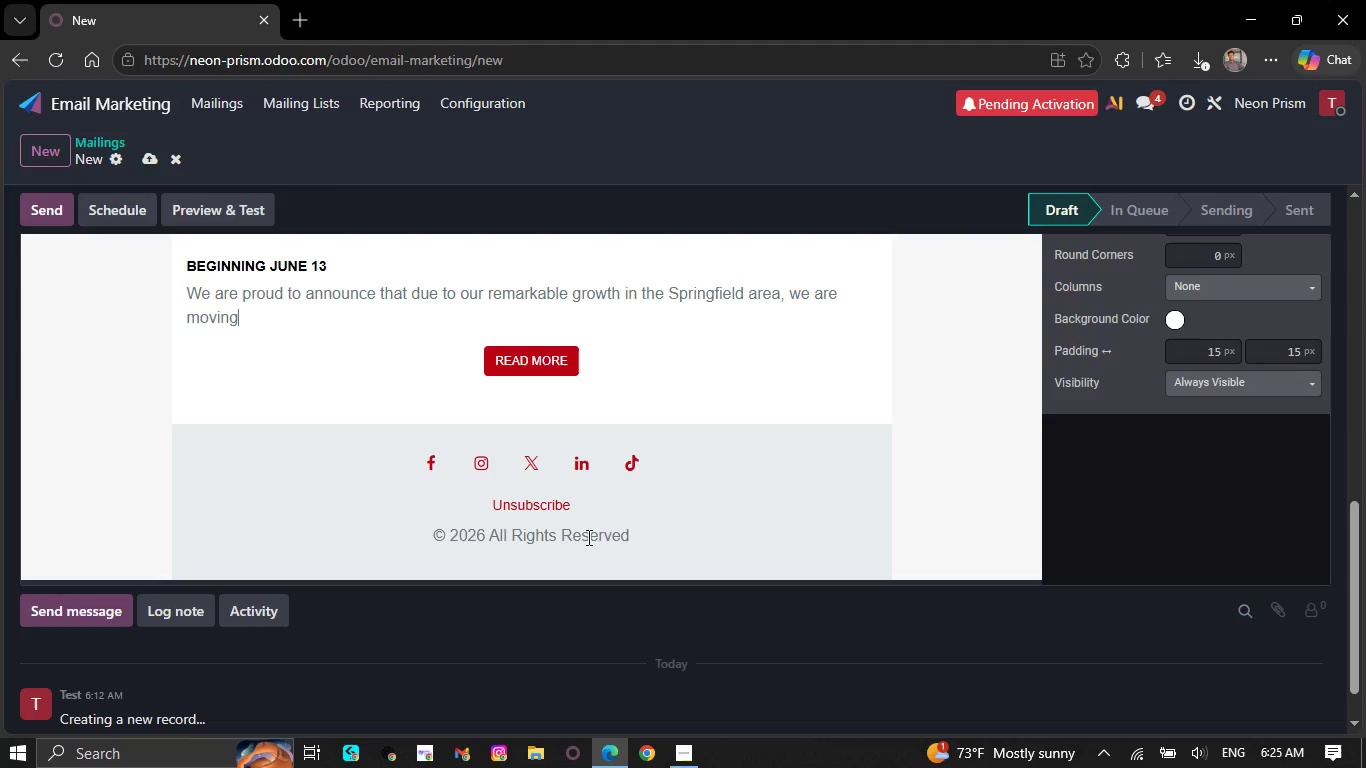 
key(Backspace)
 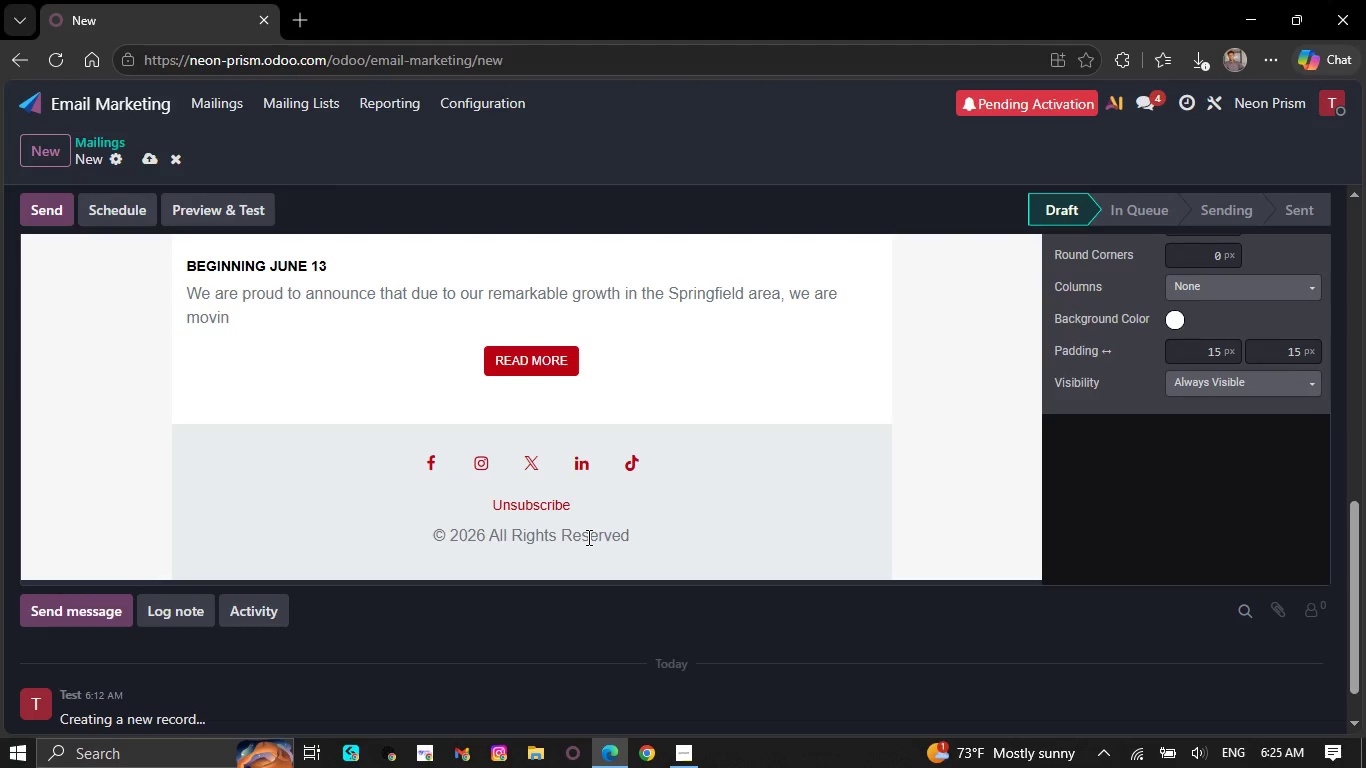 
key(Backspace)
 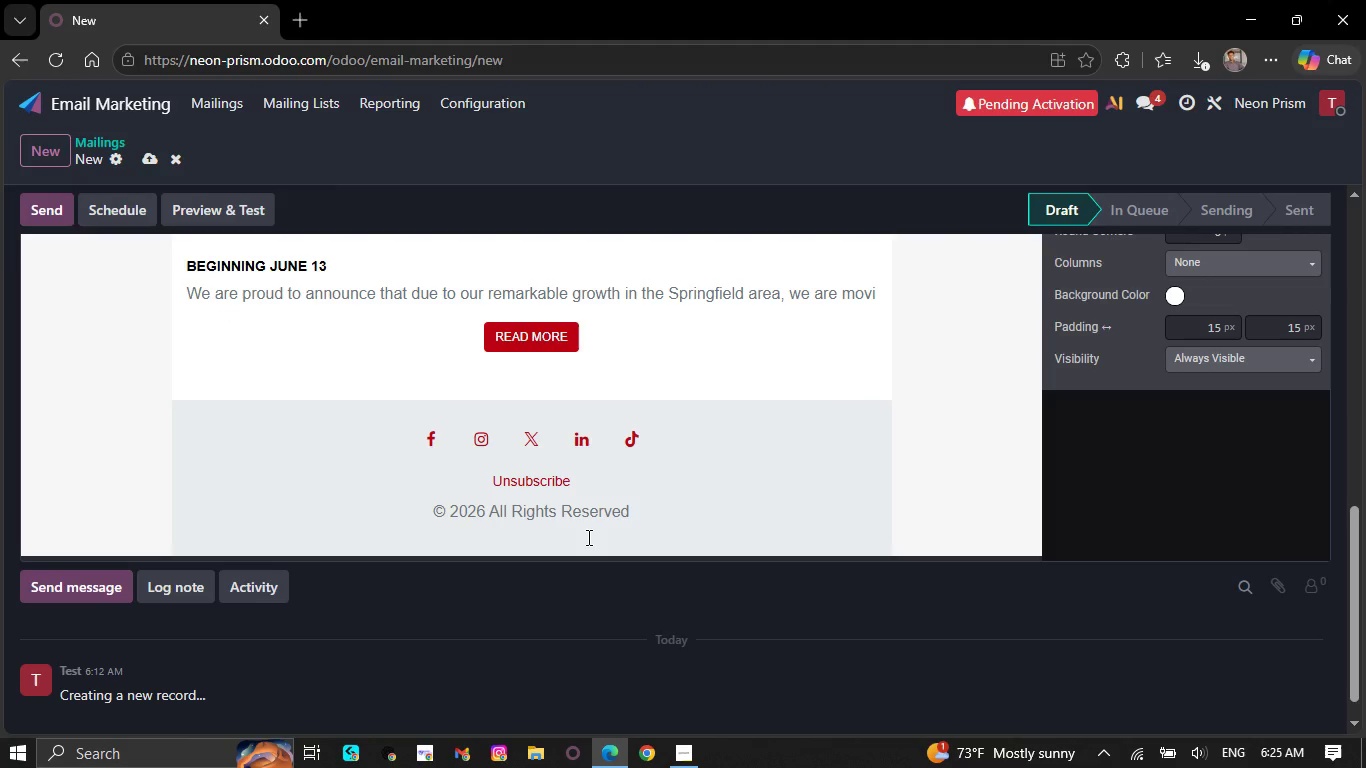 
key(Backspace)
 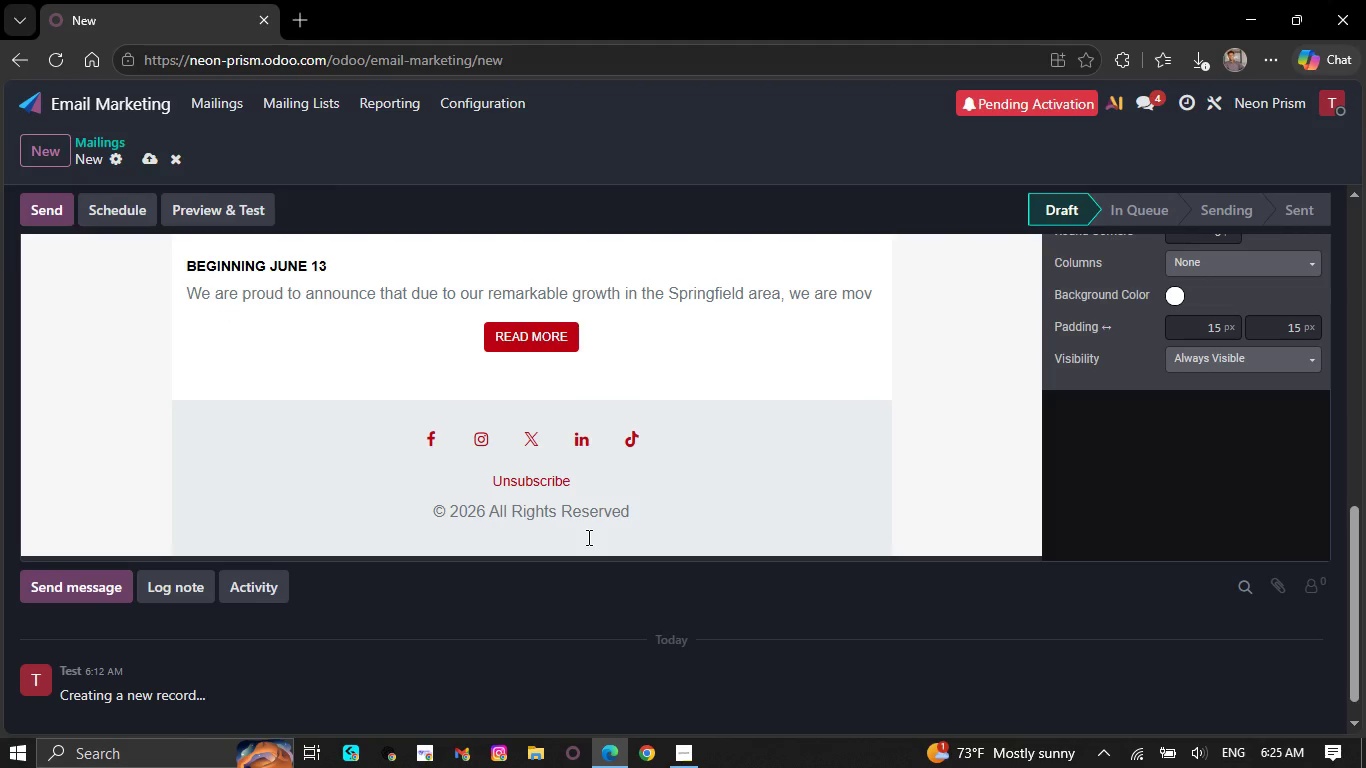 
key(Backspace)
 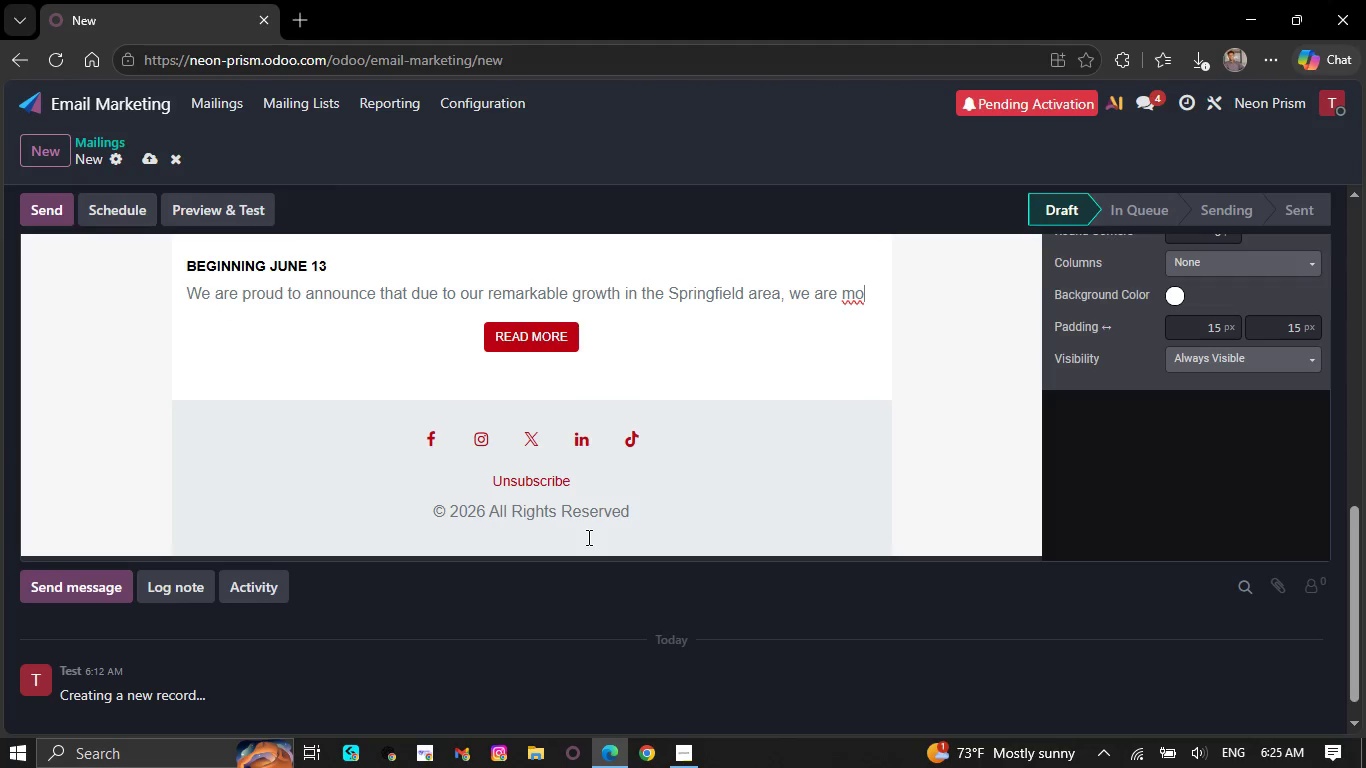 
key(Backspace)
 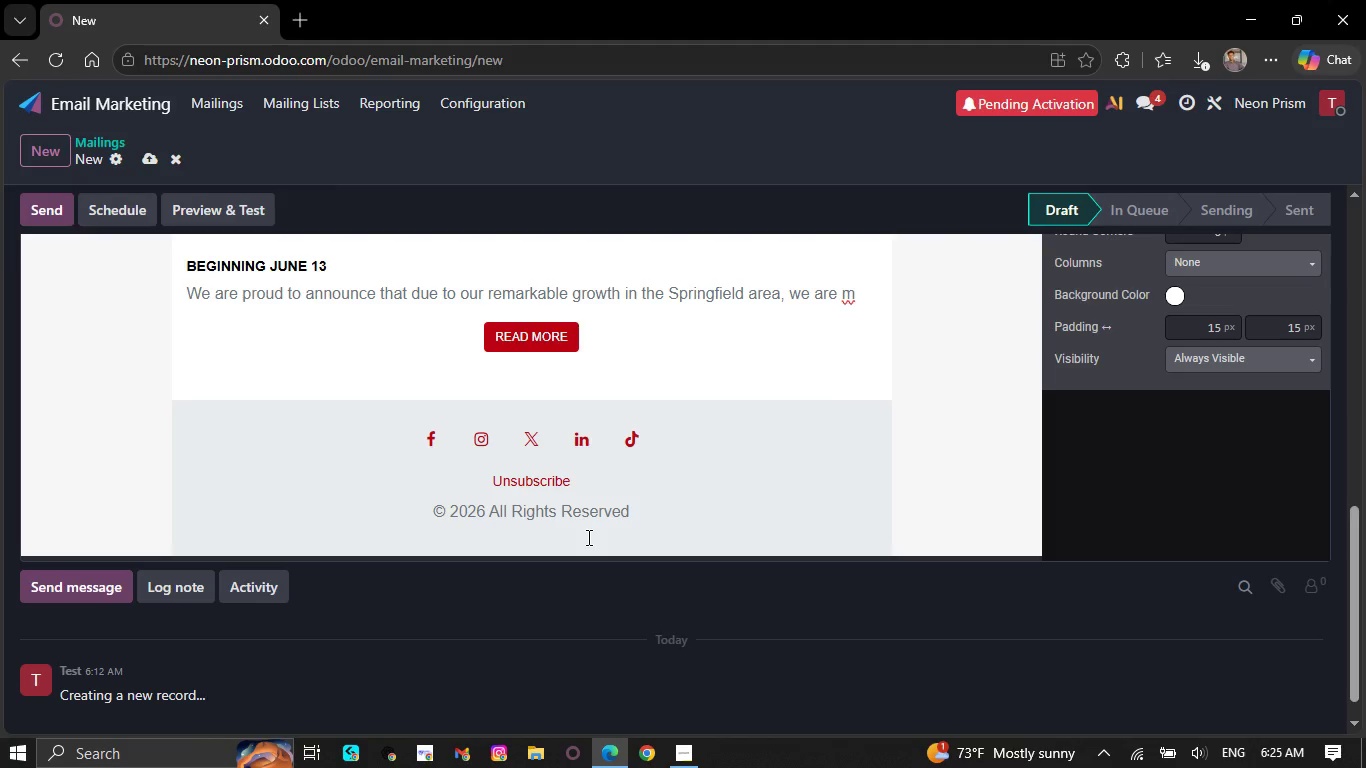 
key(Backspace)
 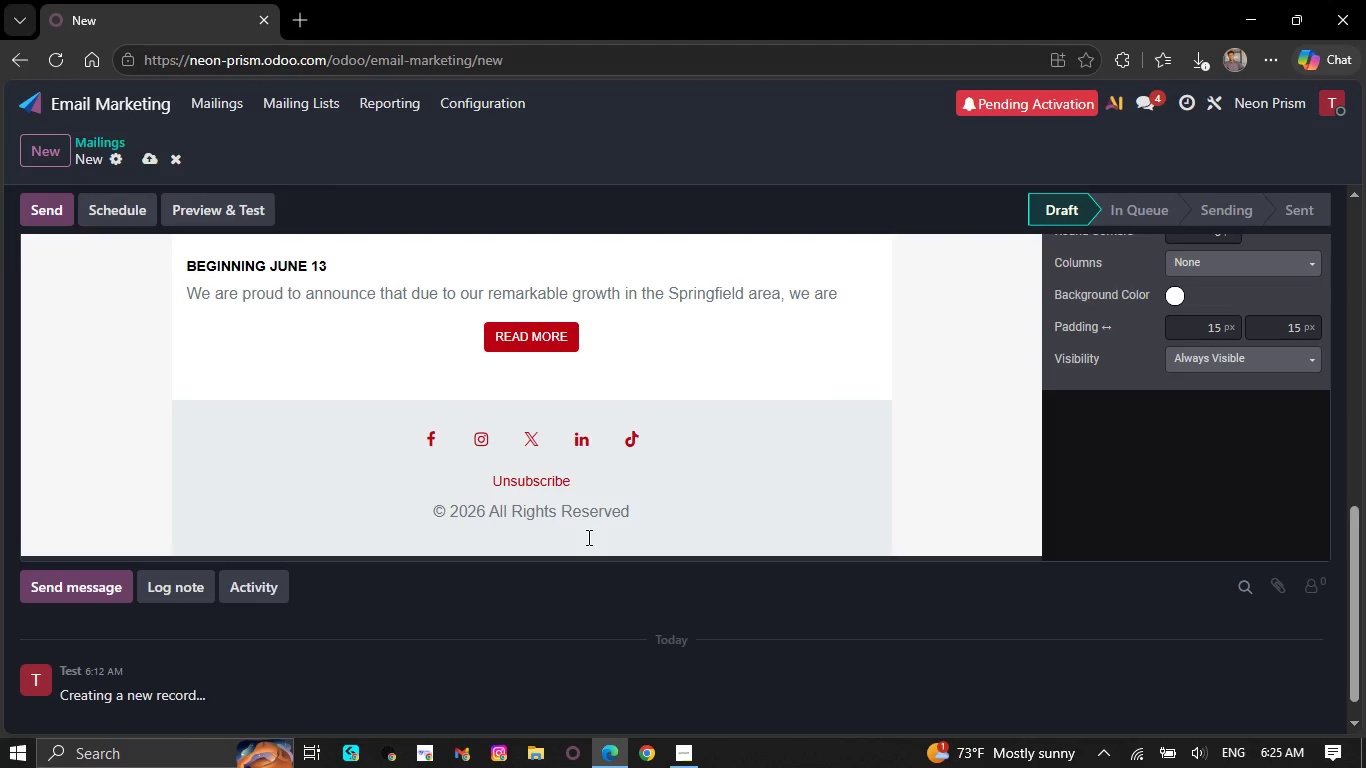 
key(Backspace)
 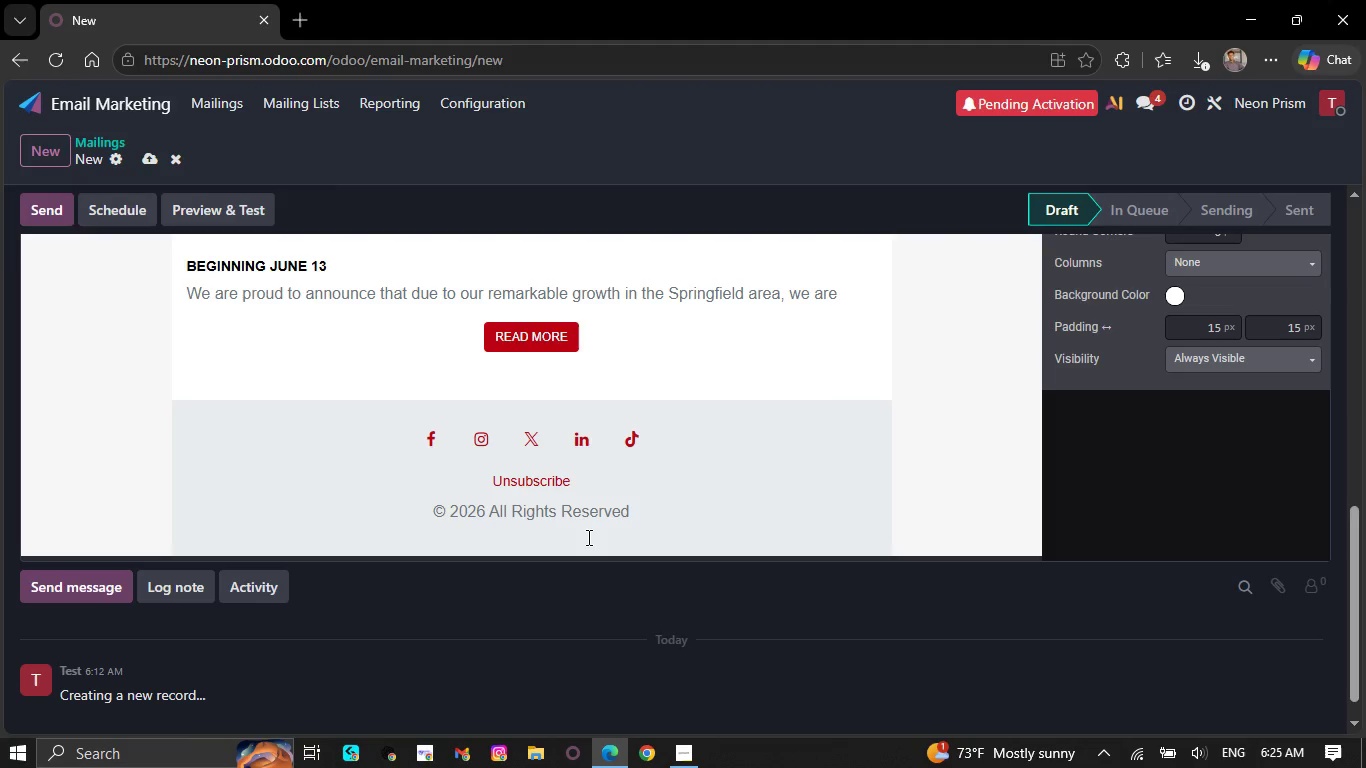 
key(Backspace)
 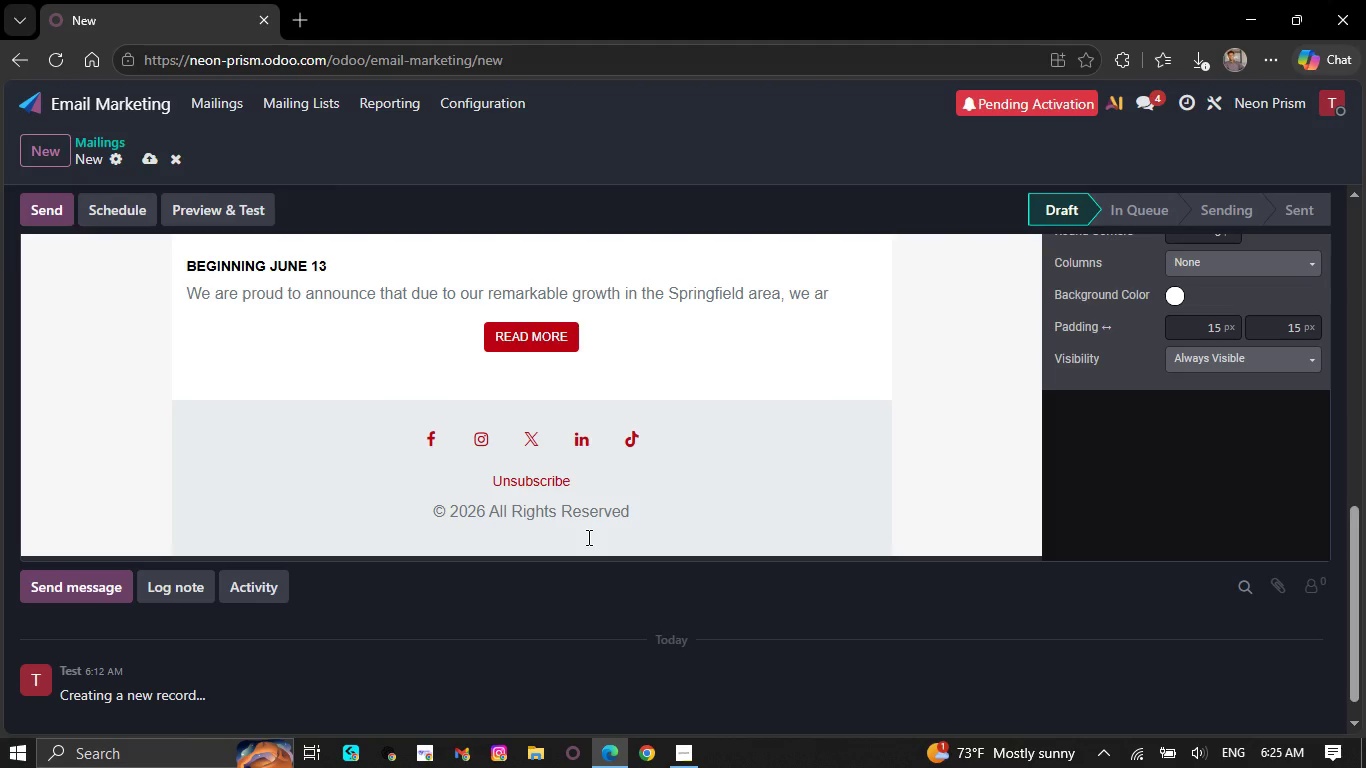 
key(Backspace)
 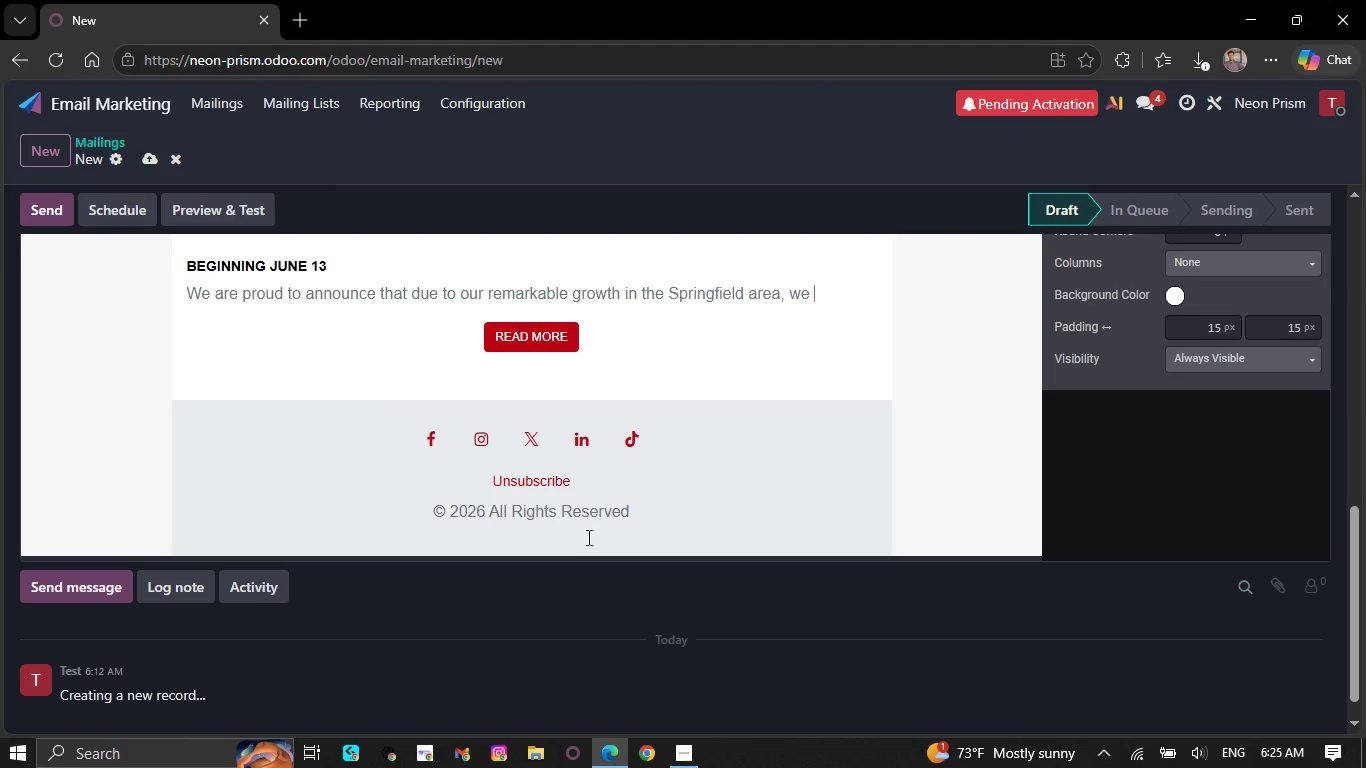 
key(Backspace)
 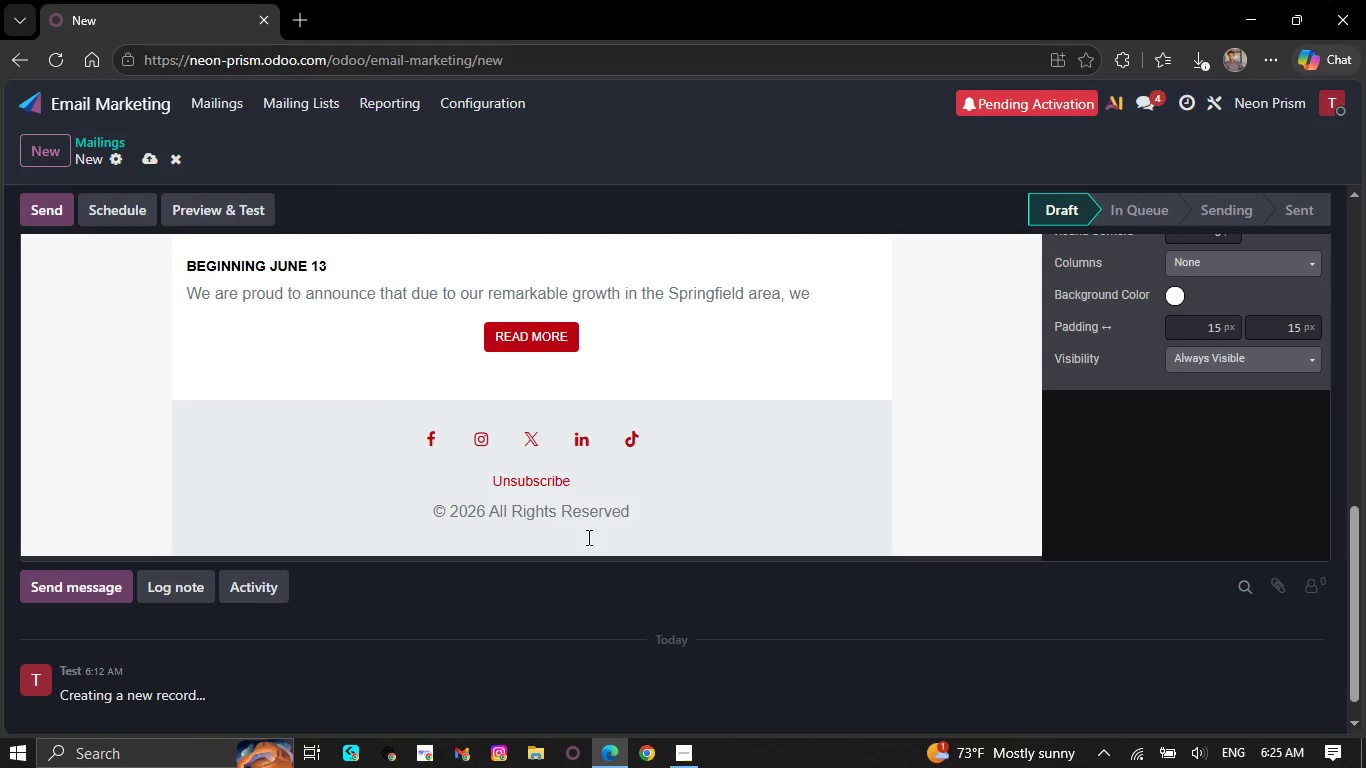 
key(Backspace)
 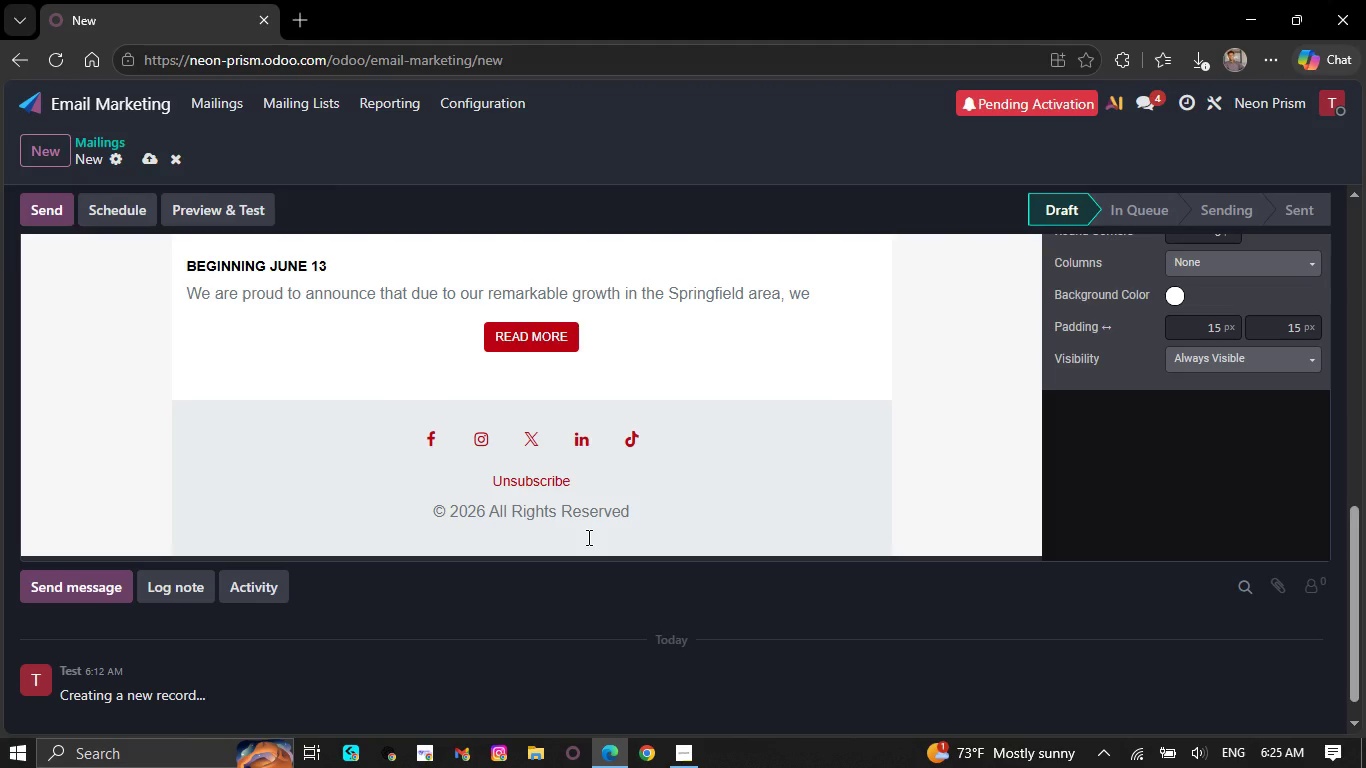 
key(Backspace)
 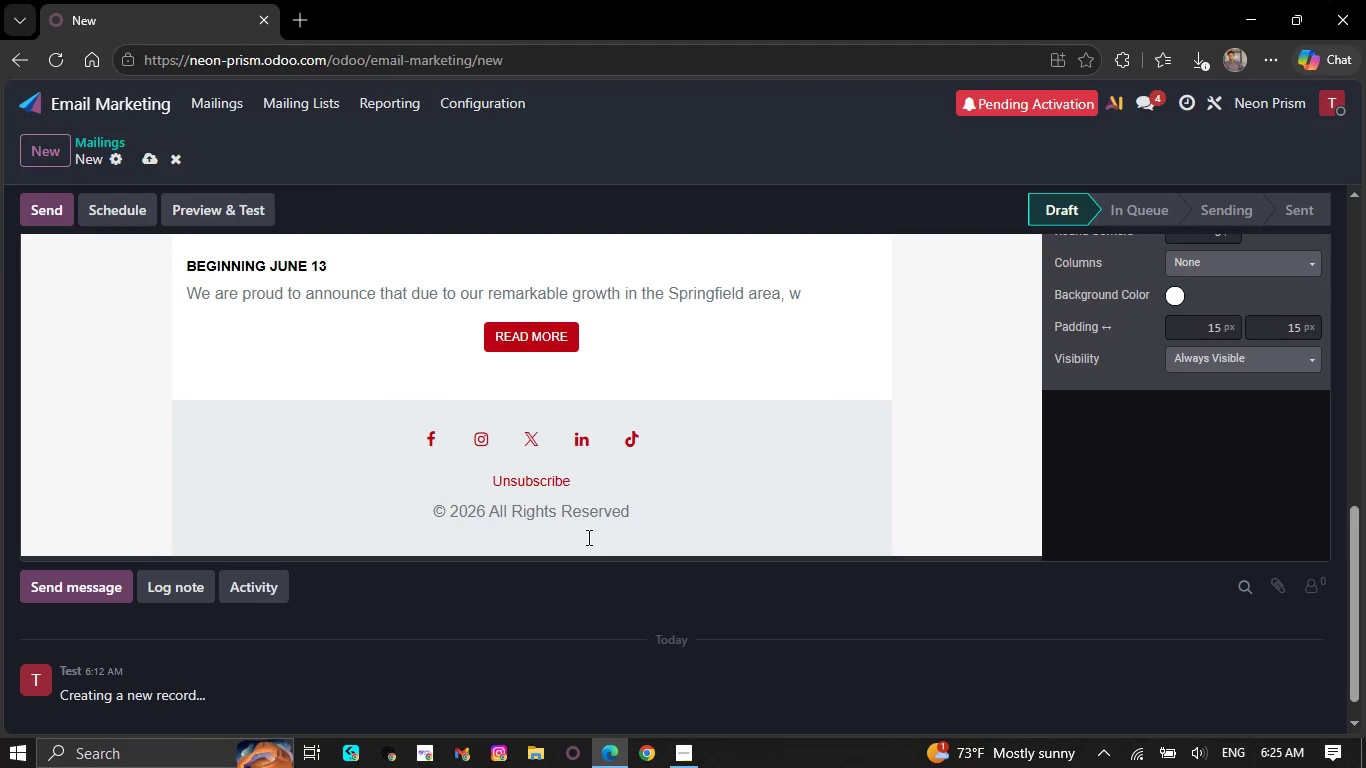 
key(Backspace)
 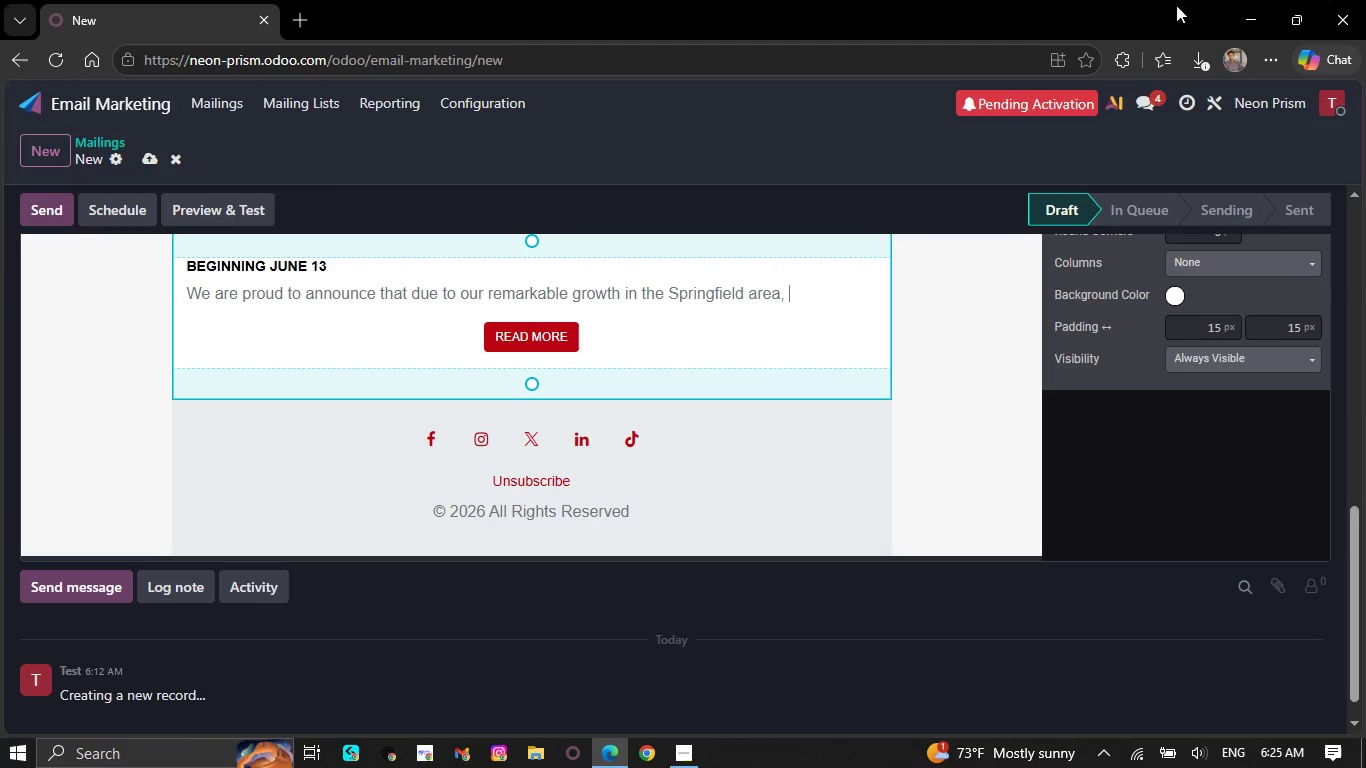 
left_click([1205, 58])
 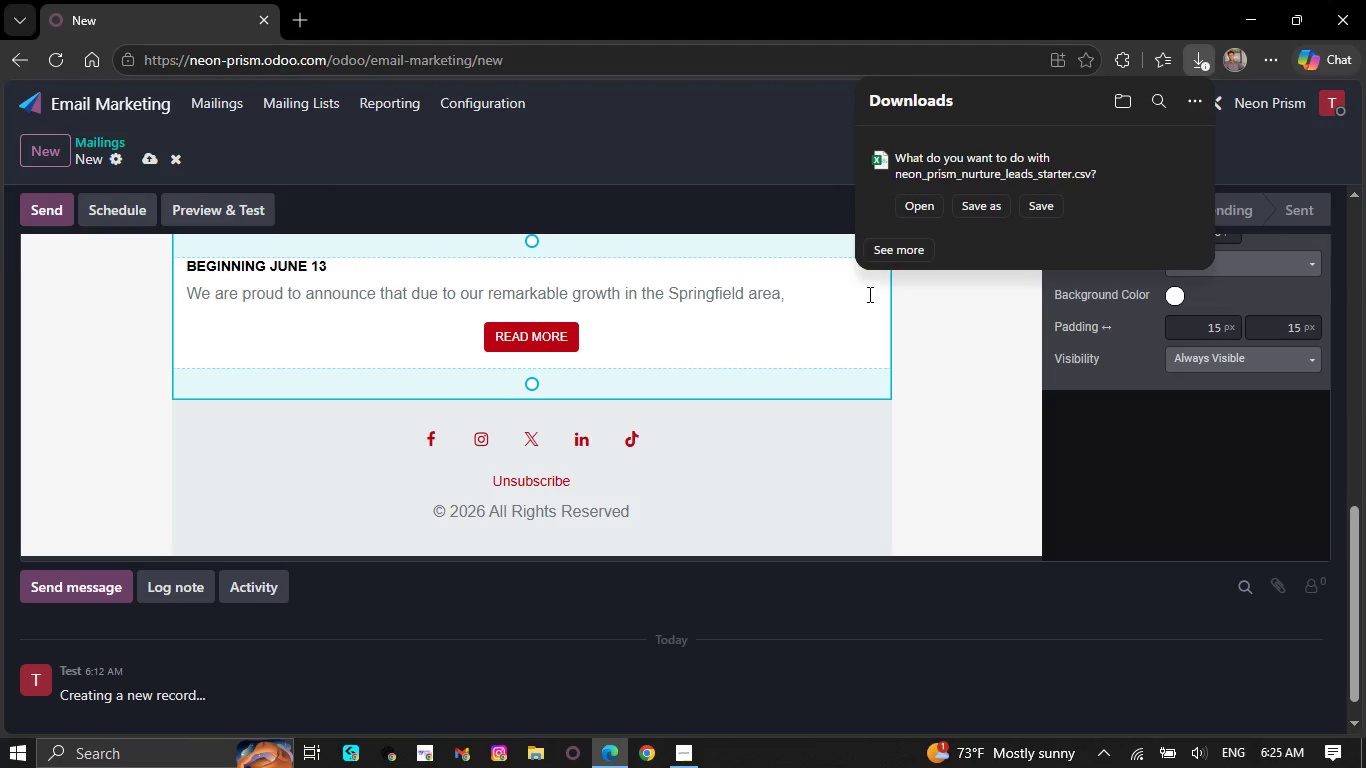 
left_click([836, 295])
 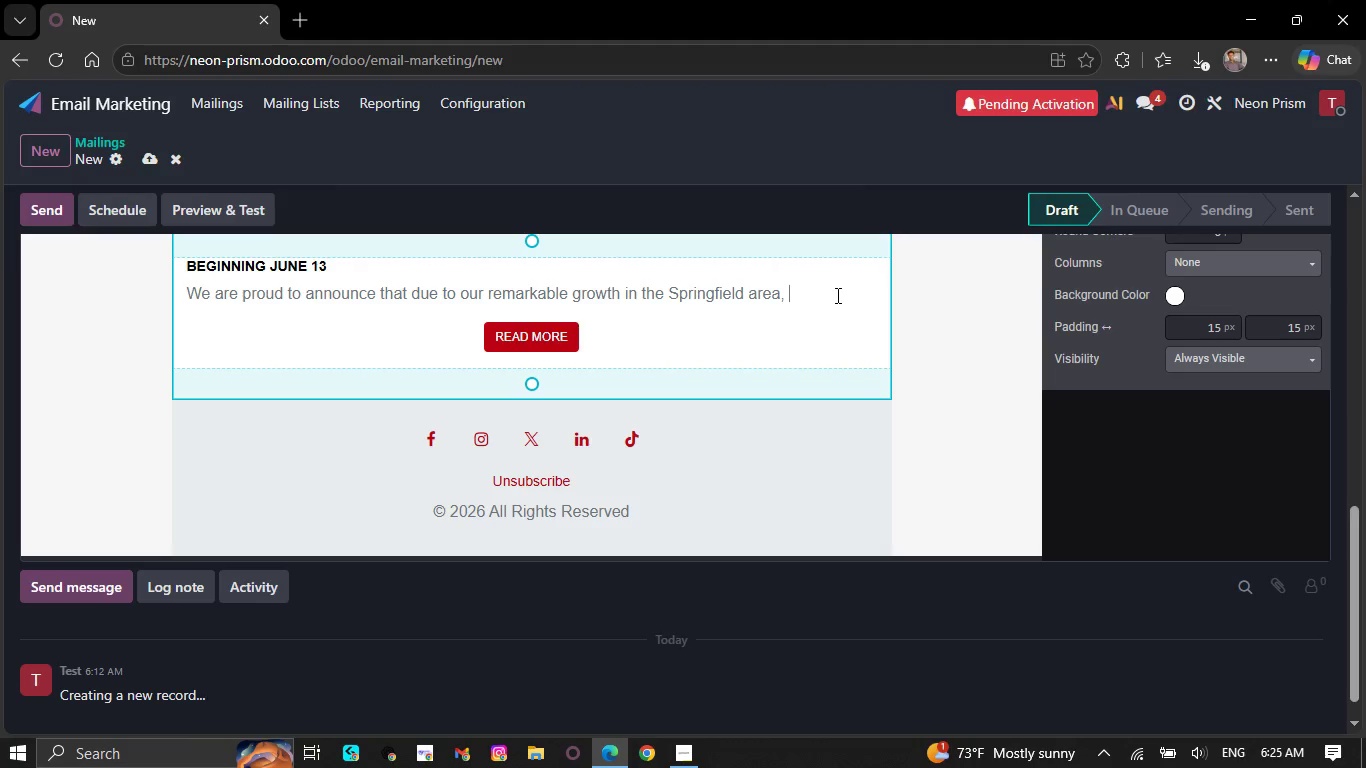 
key(Backspace)
 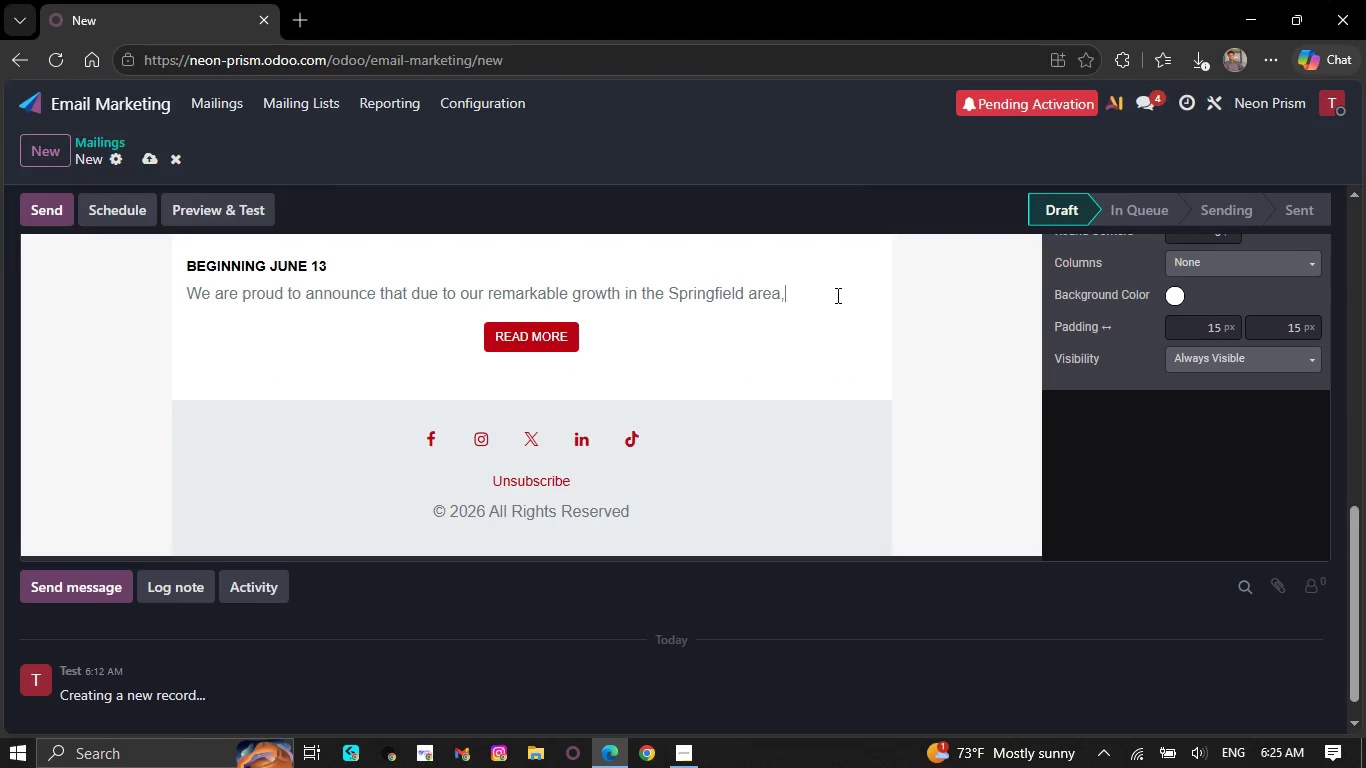 
key(Backspace)
 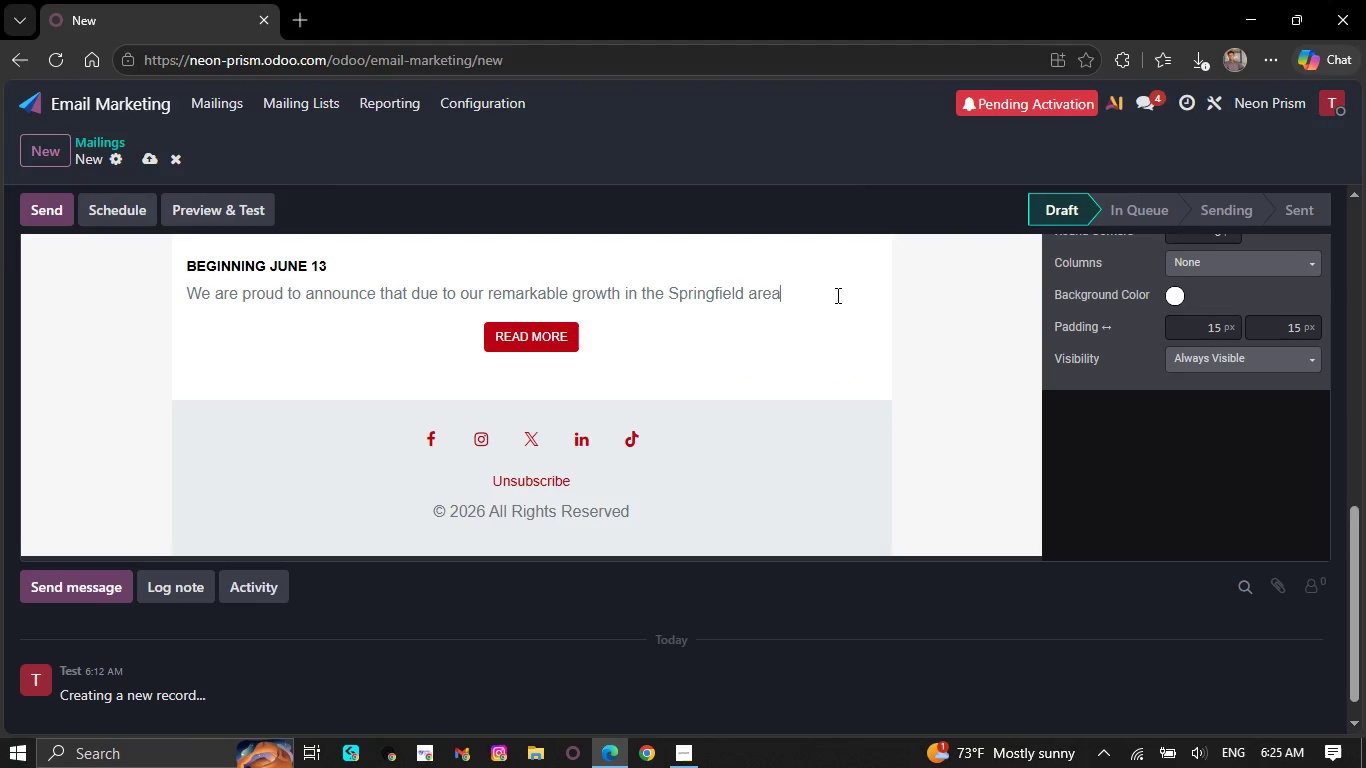 
key(Backspace)
 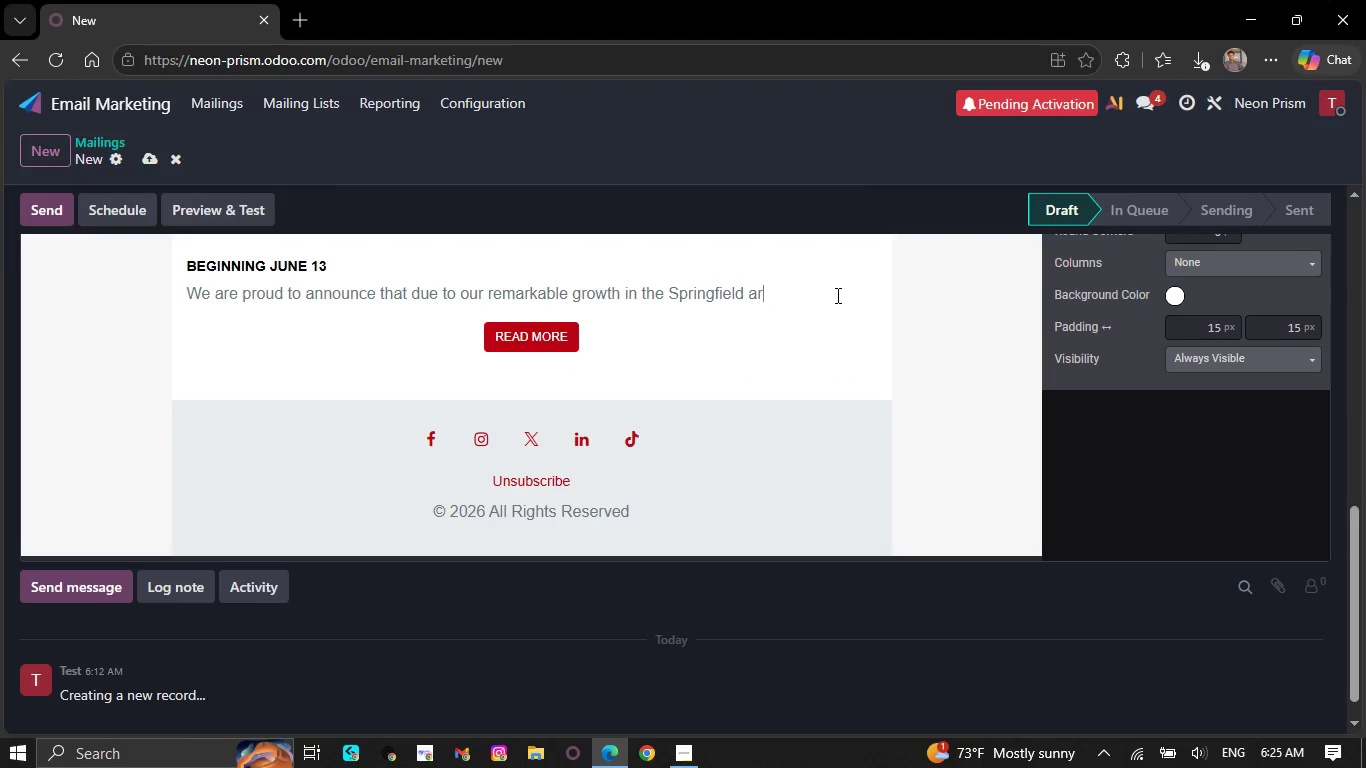 
key(Backspace)
 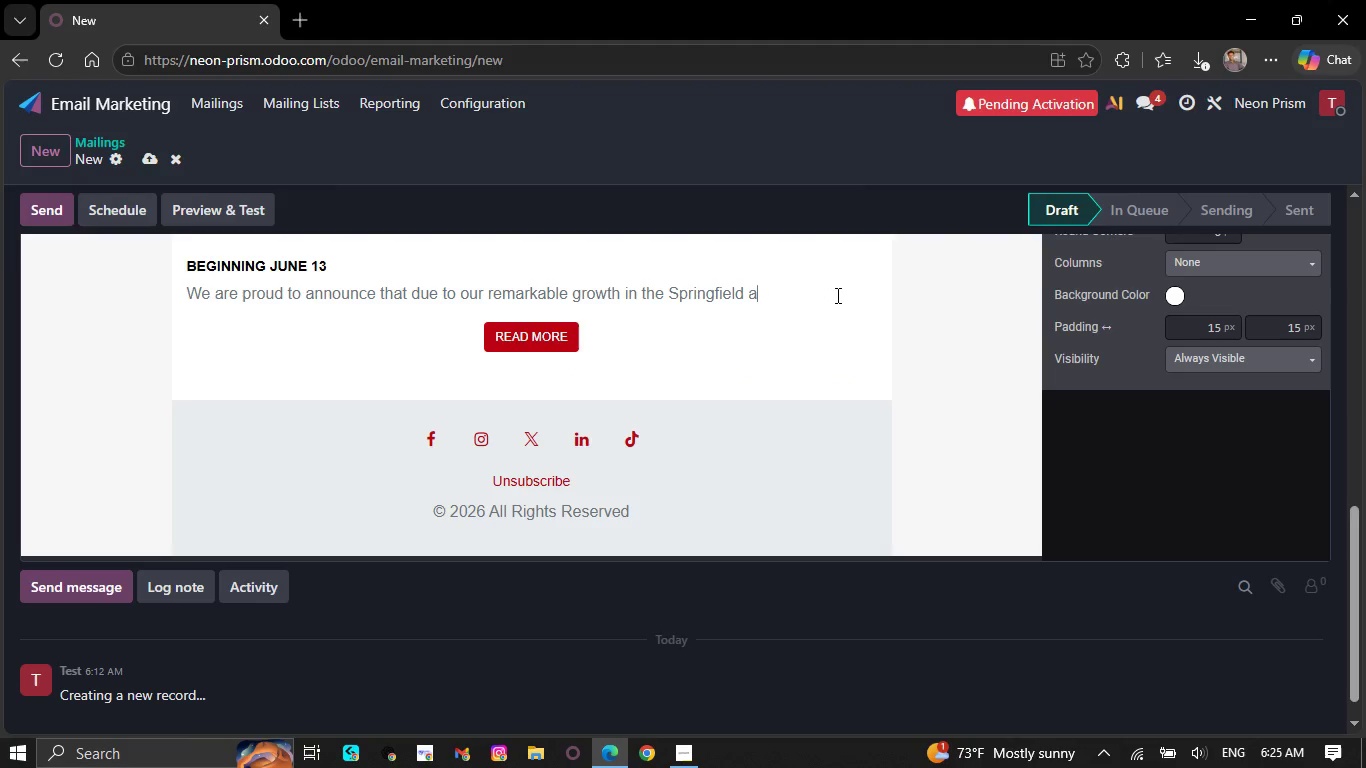 
key(Backspace)
 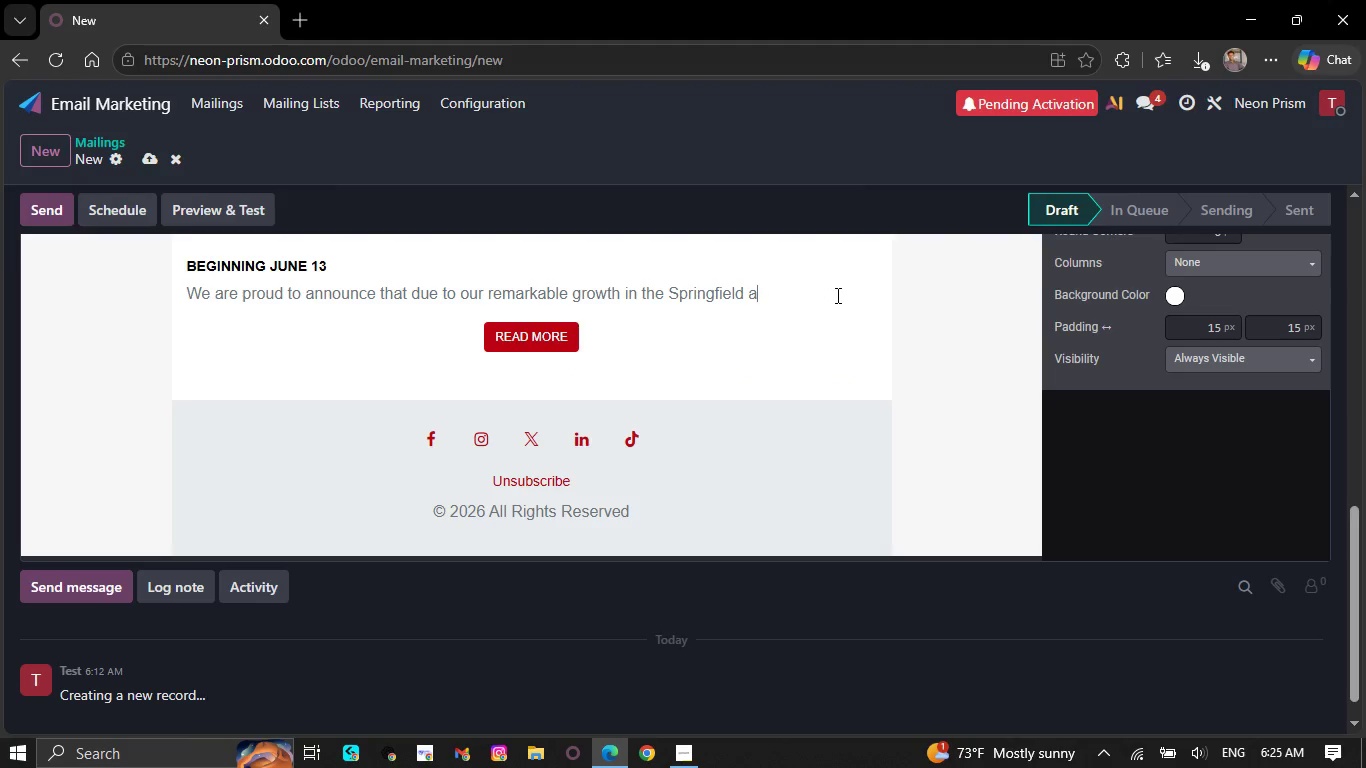 
key(Backspace)
 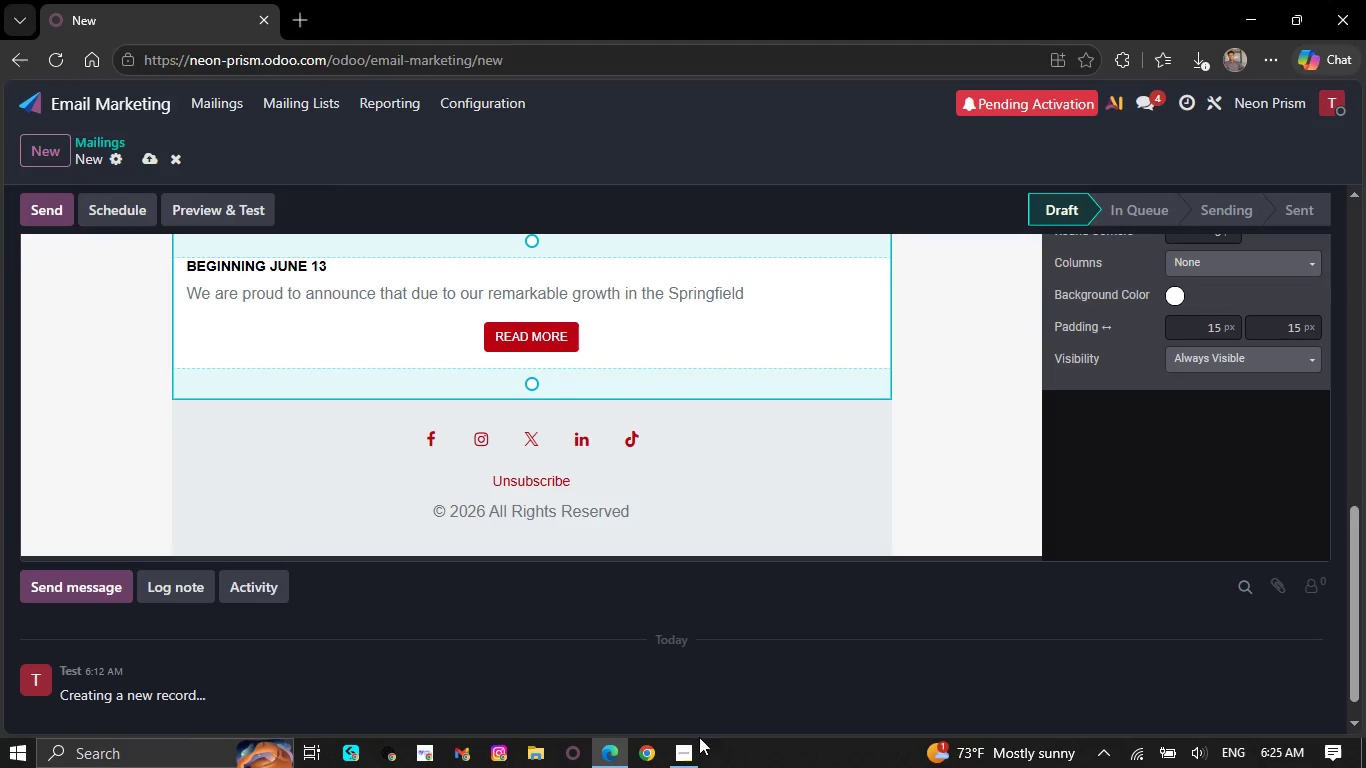 
left_click([679, 754])
 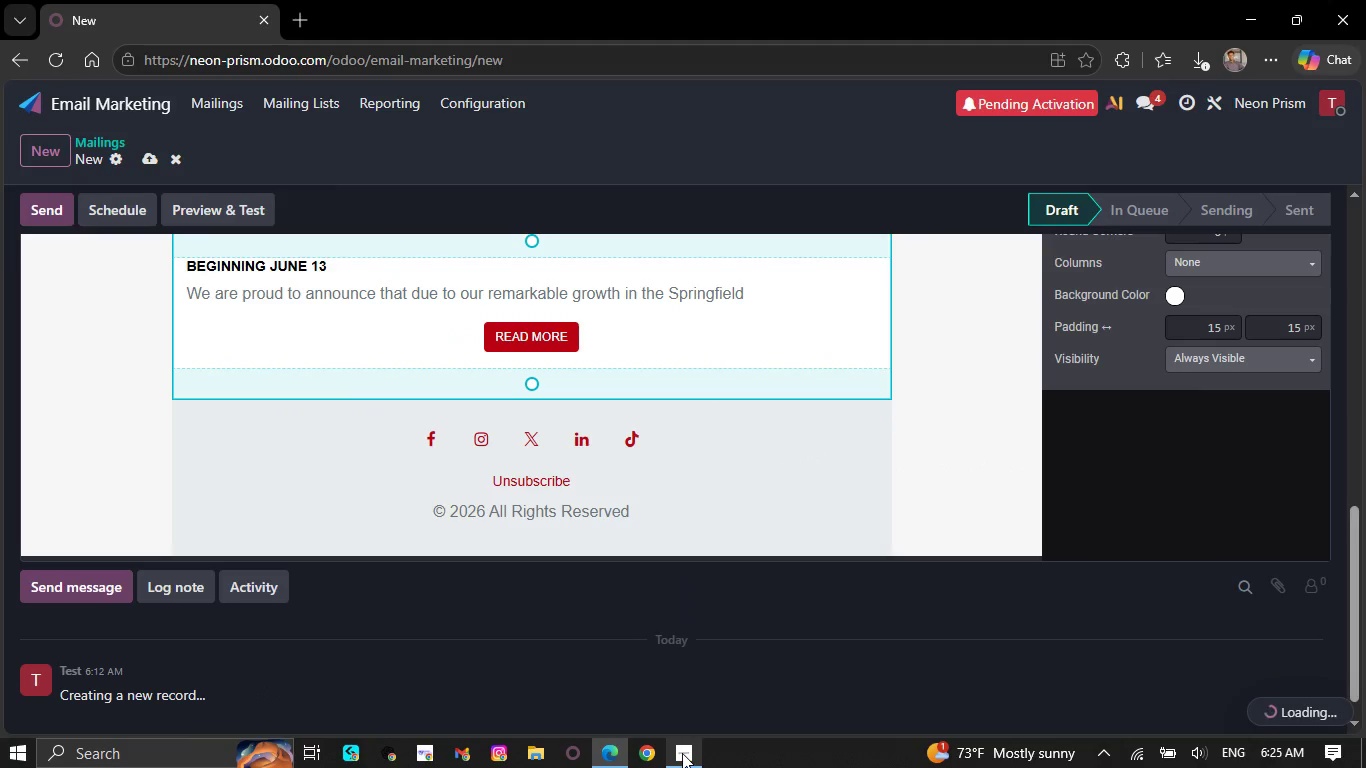 
key(Backspace)
 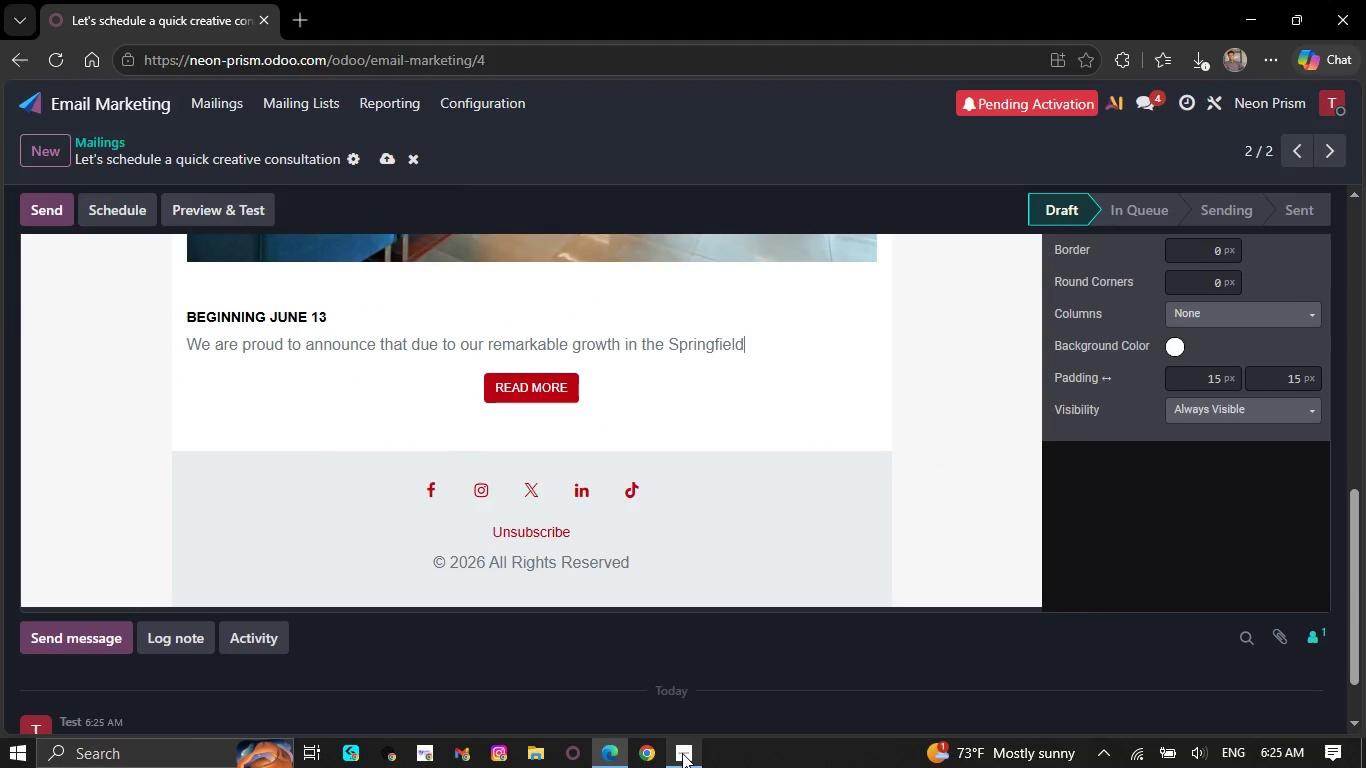 
key(Backspace)
 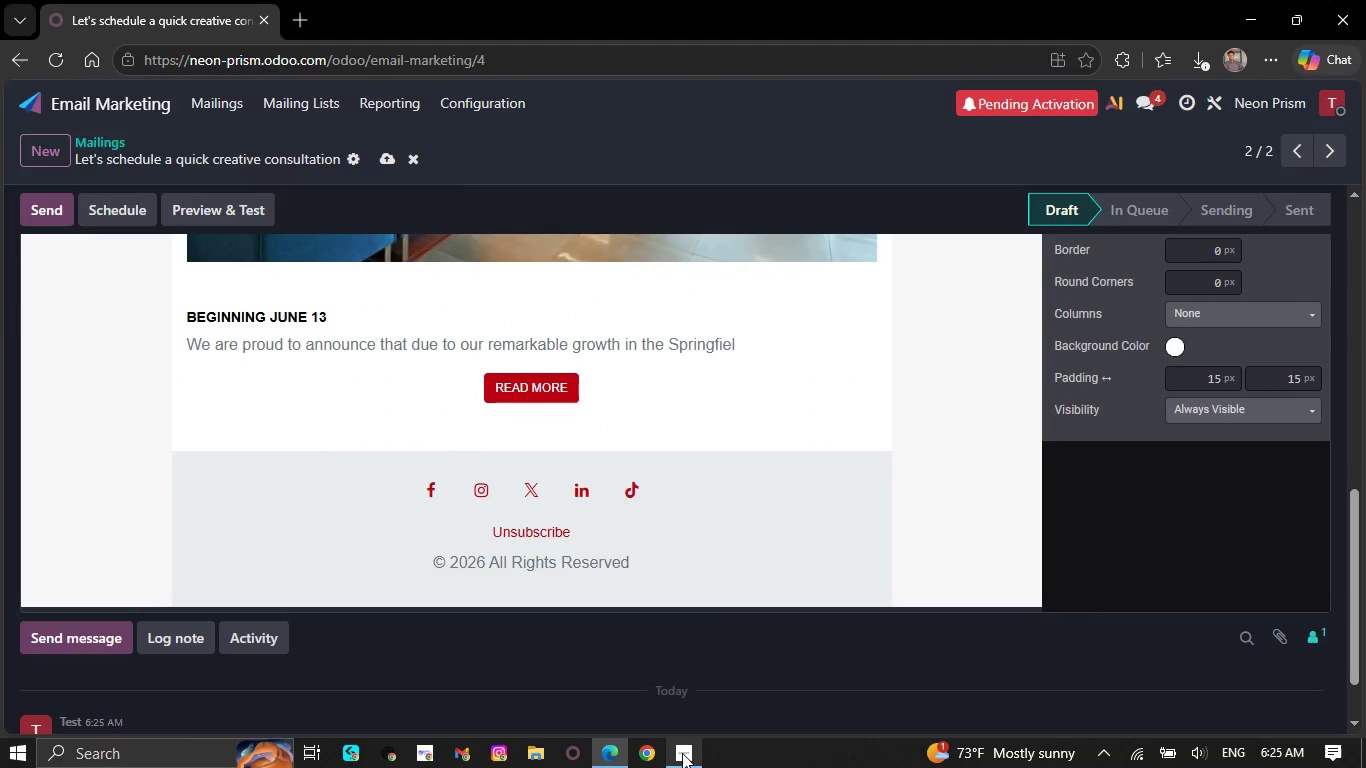 
key(Backspace)
 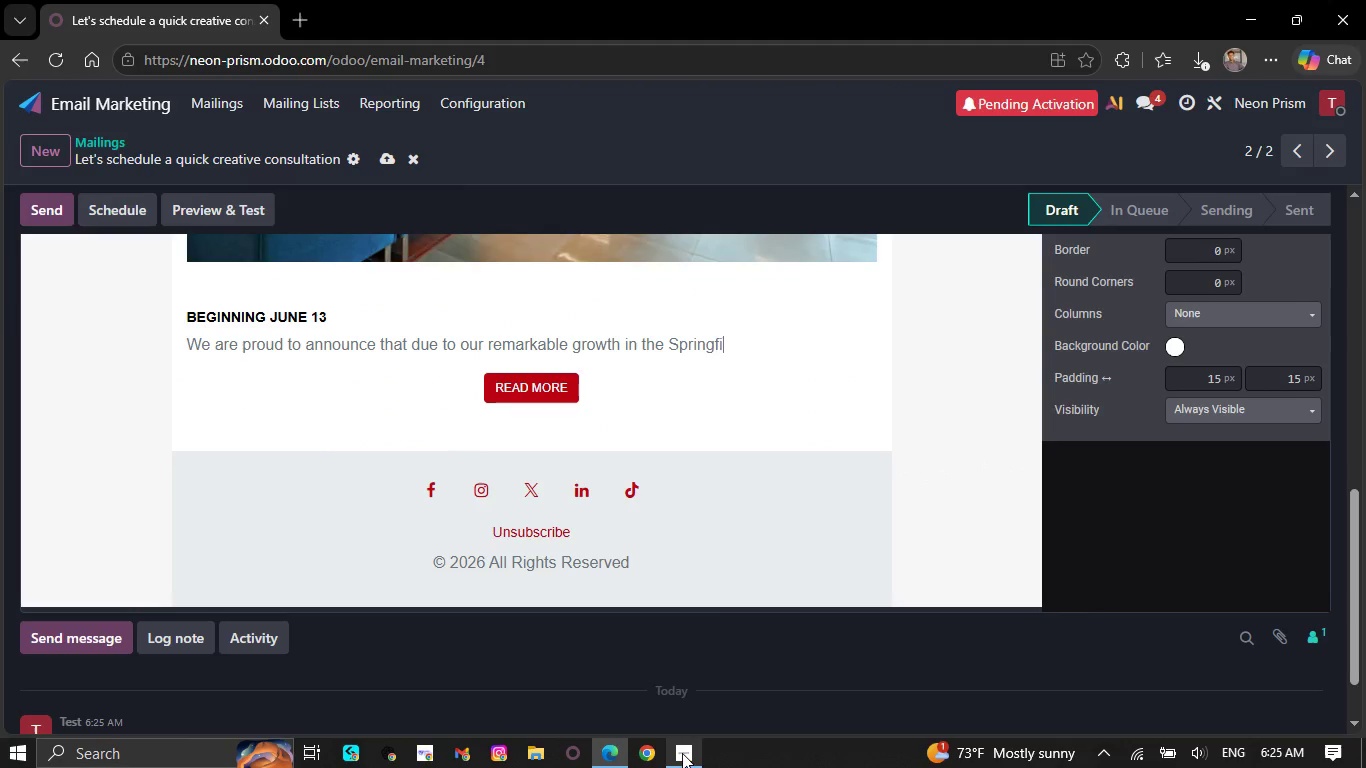 
key(Backspace)
 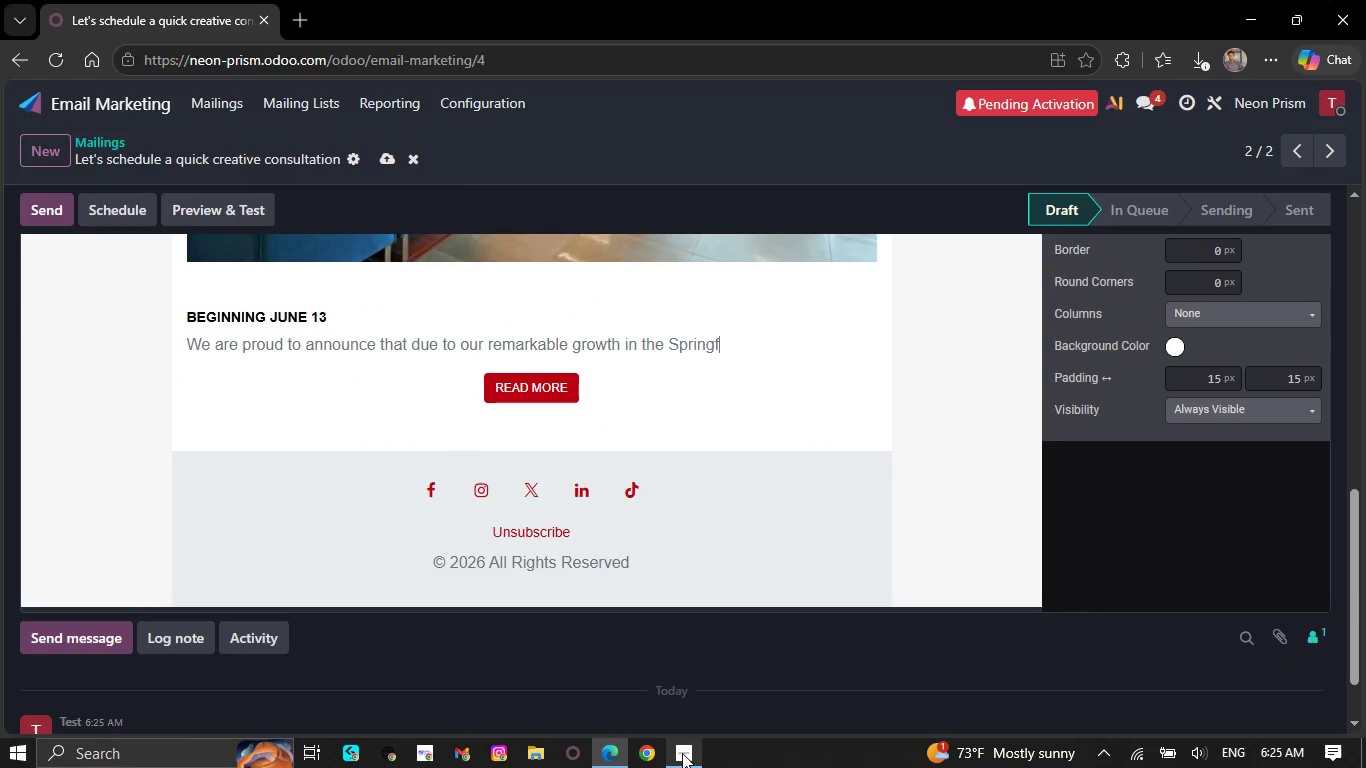 
key(Backspace)
 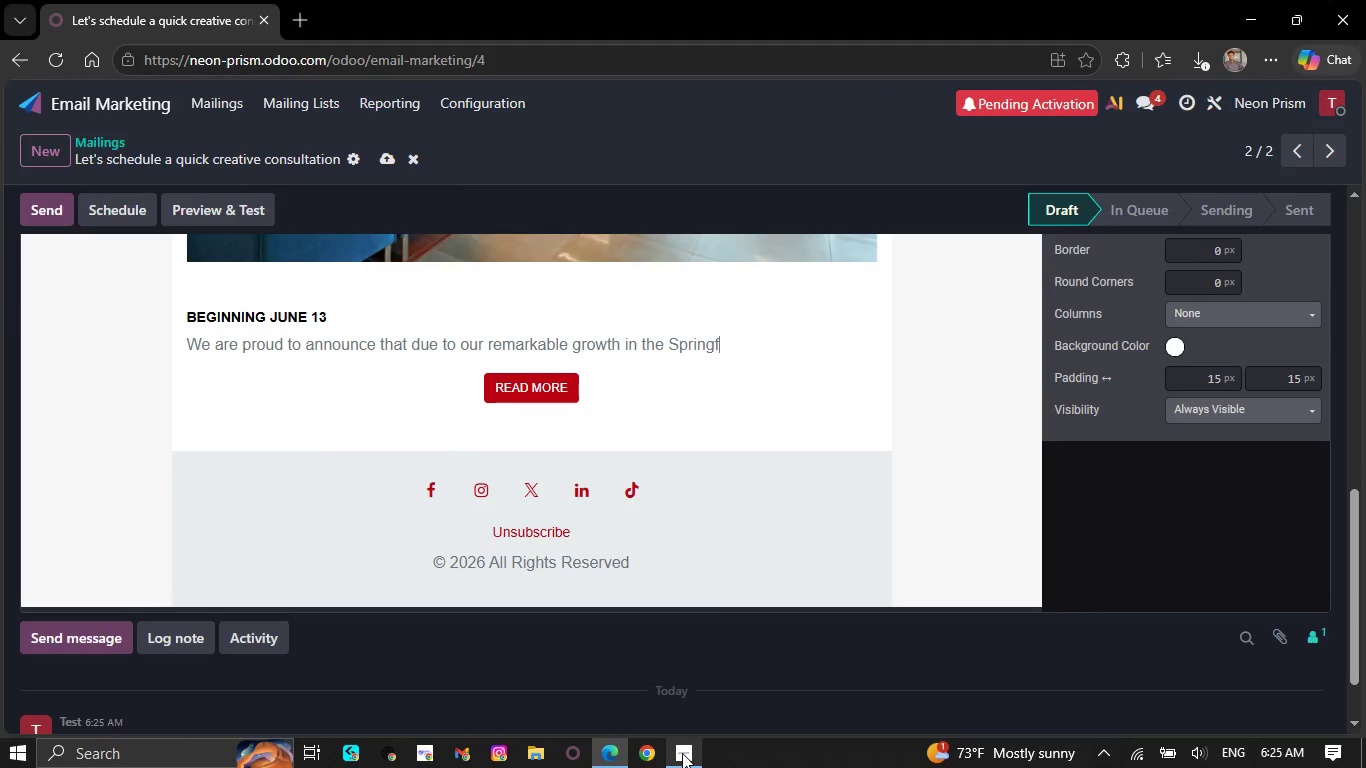 
key(Backspace)
 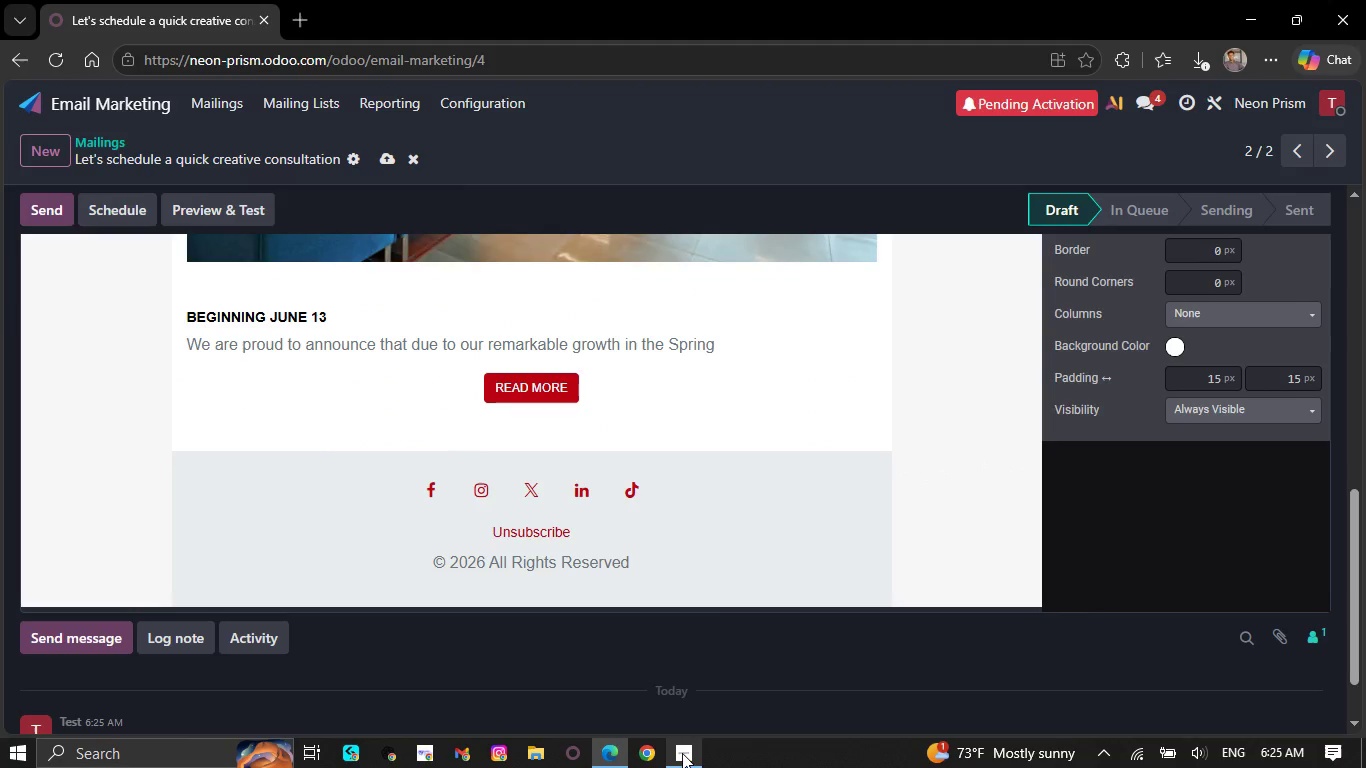 
key(Backspace)
 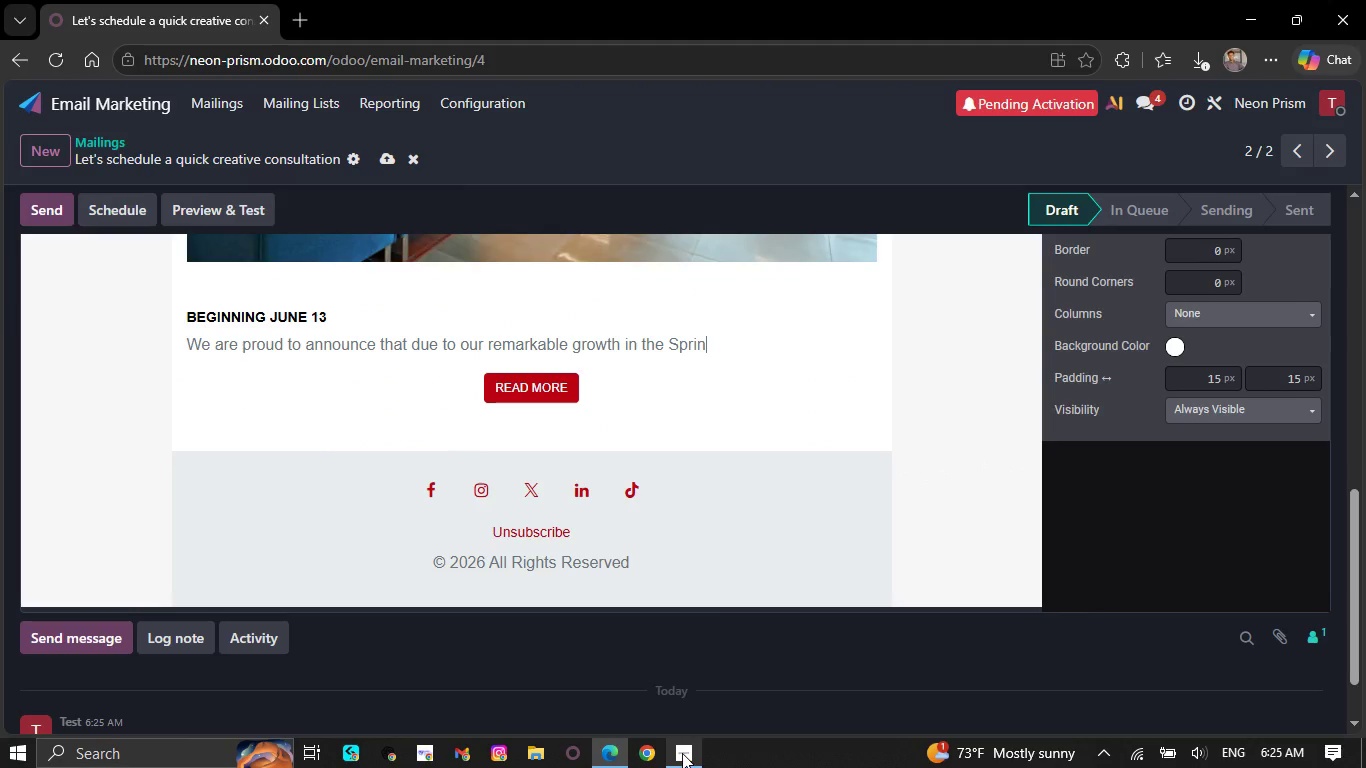 
key(Backspace)
 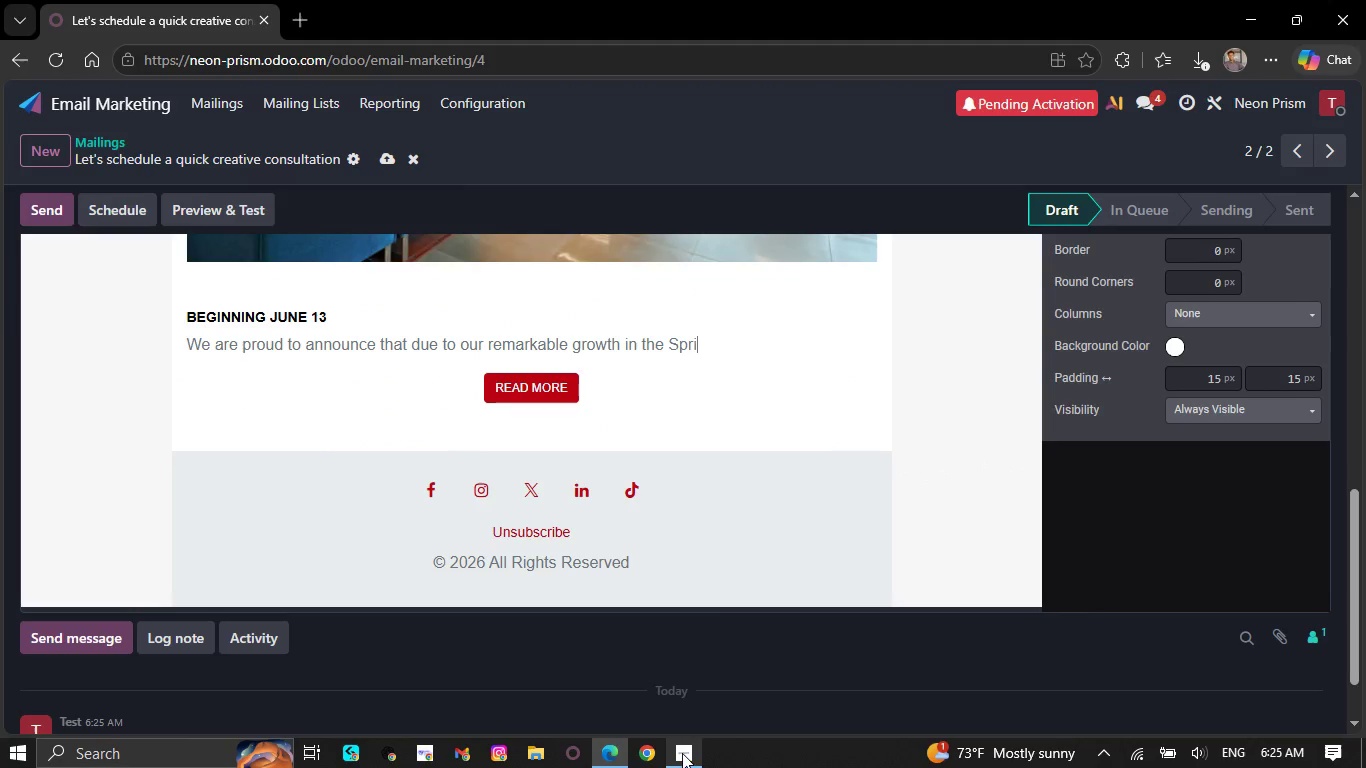 
key(Backspace)
 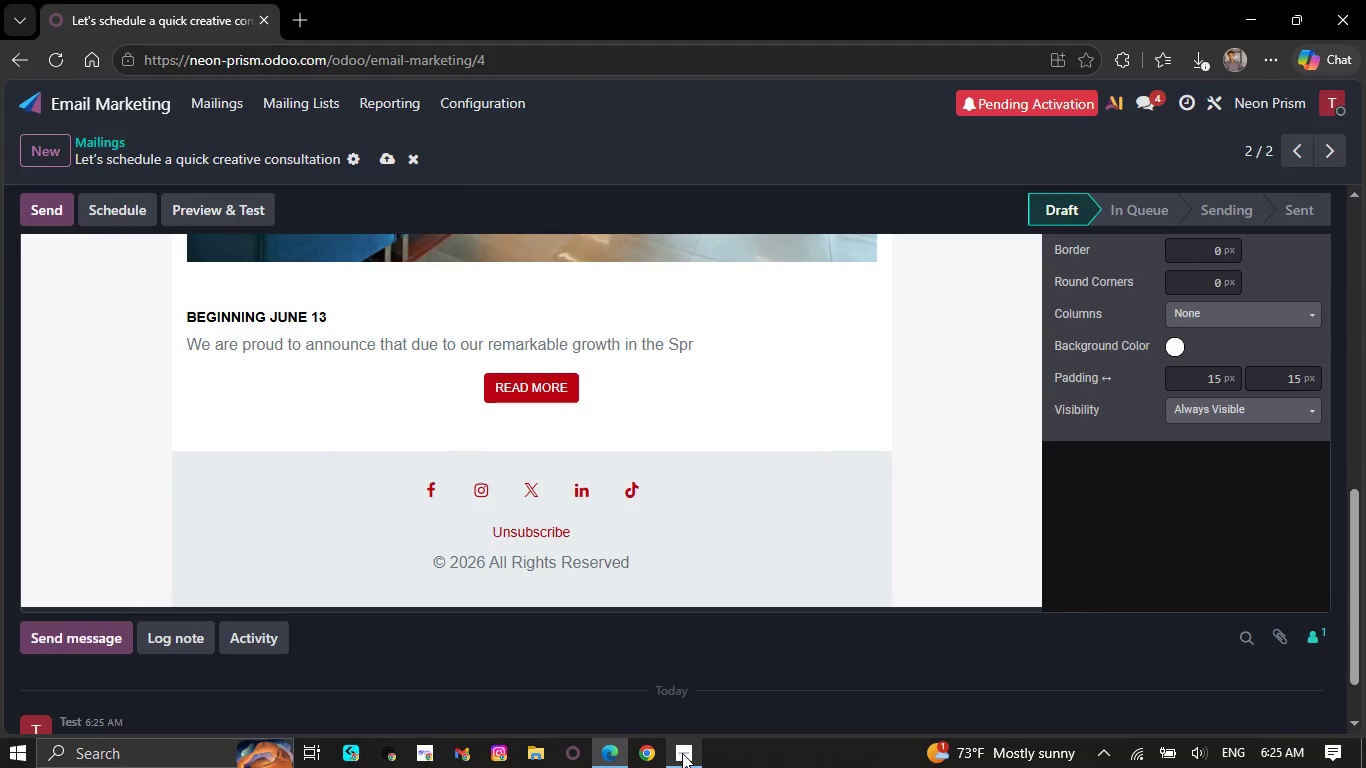 
key(Backspace)
 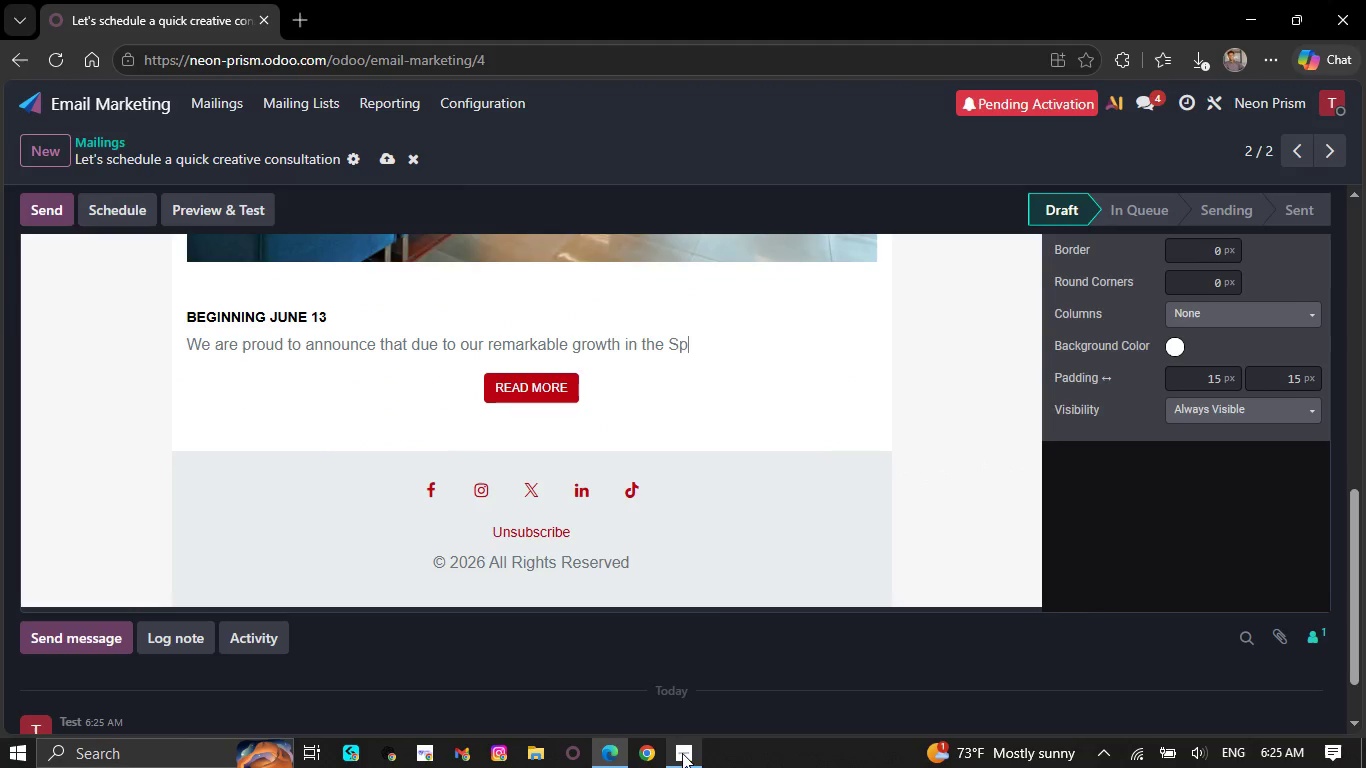 
key(Backspace)
 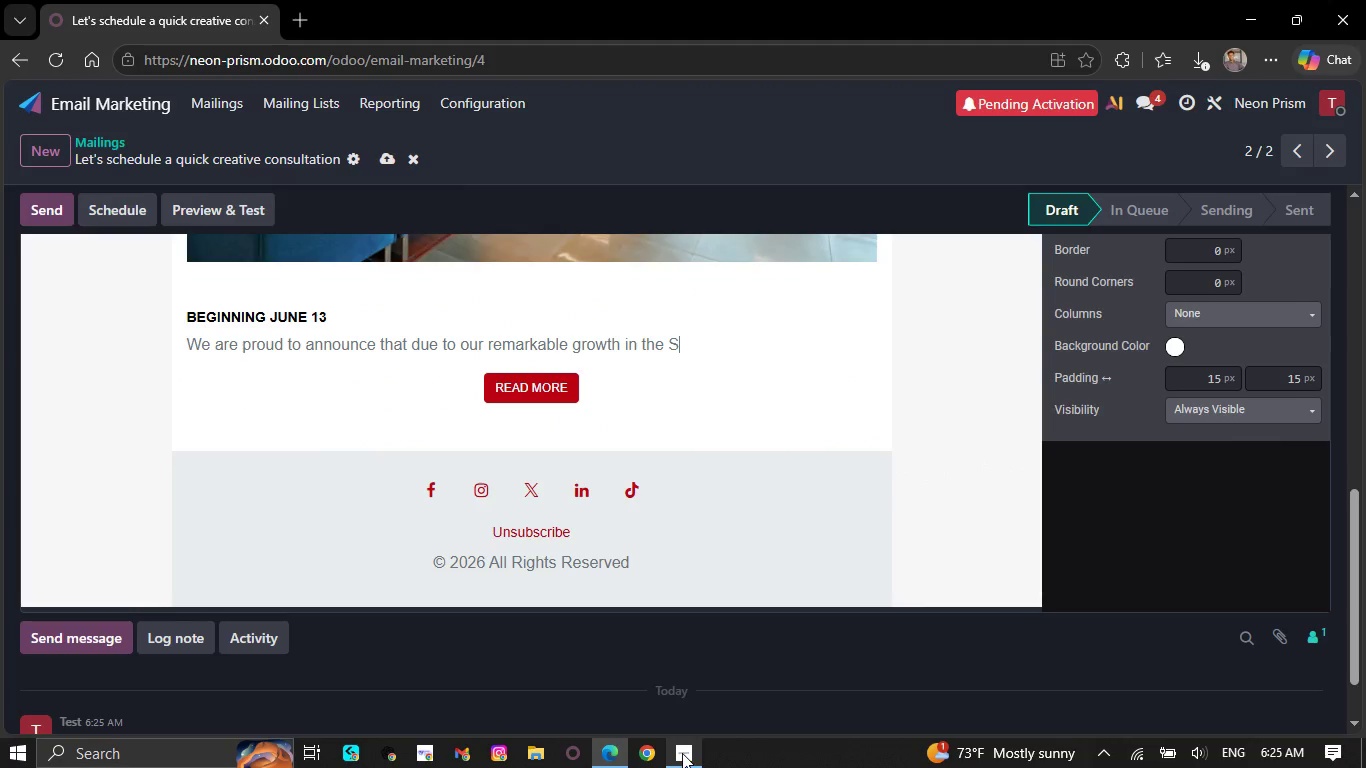 
key(Backspace)
 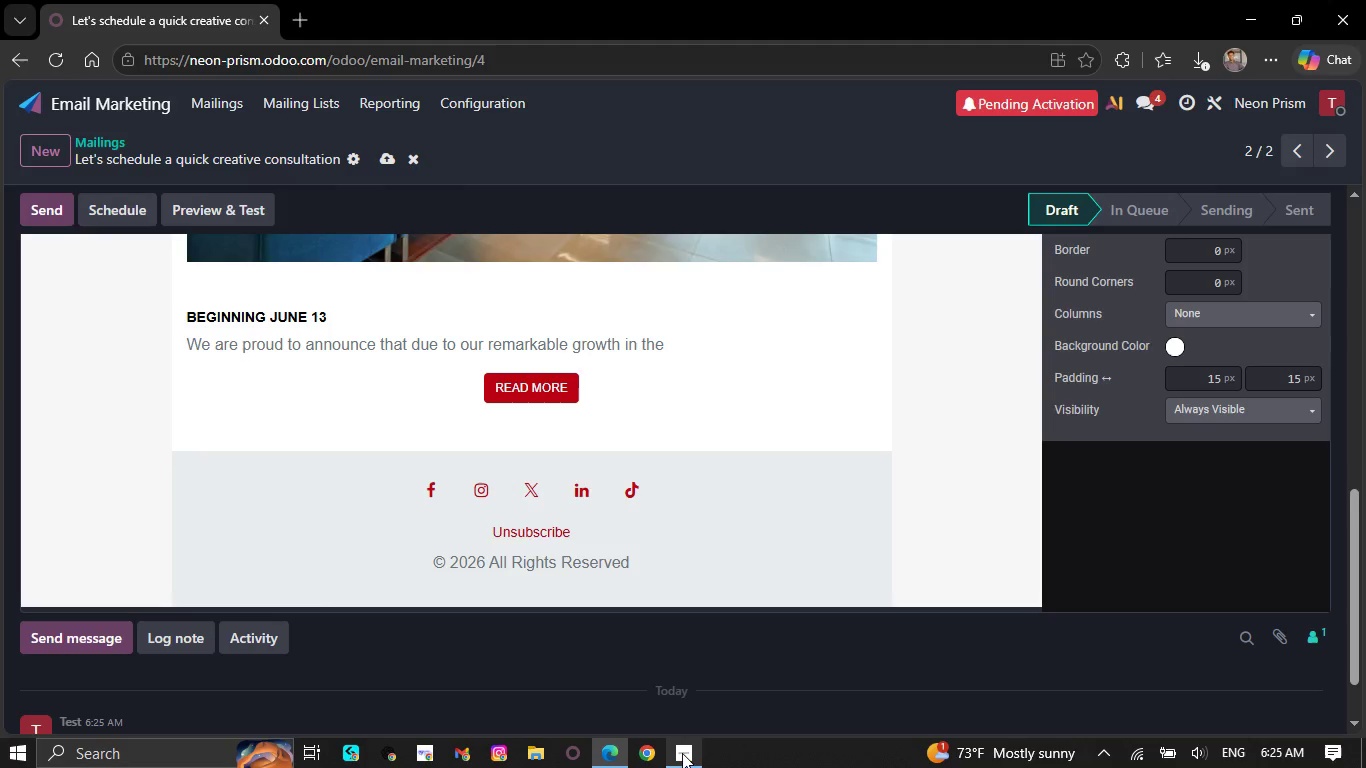 
key(Backspace)
 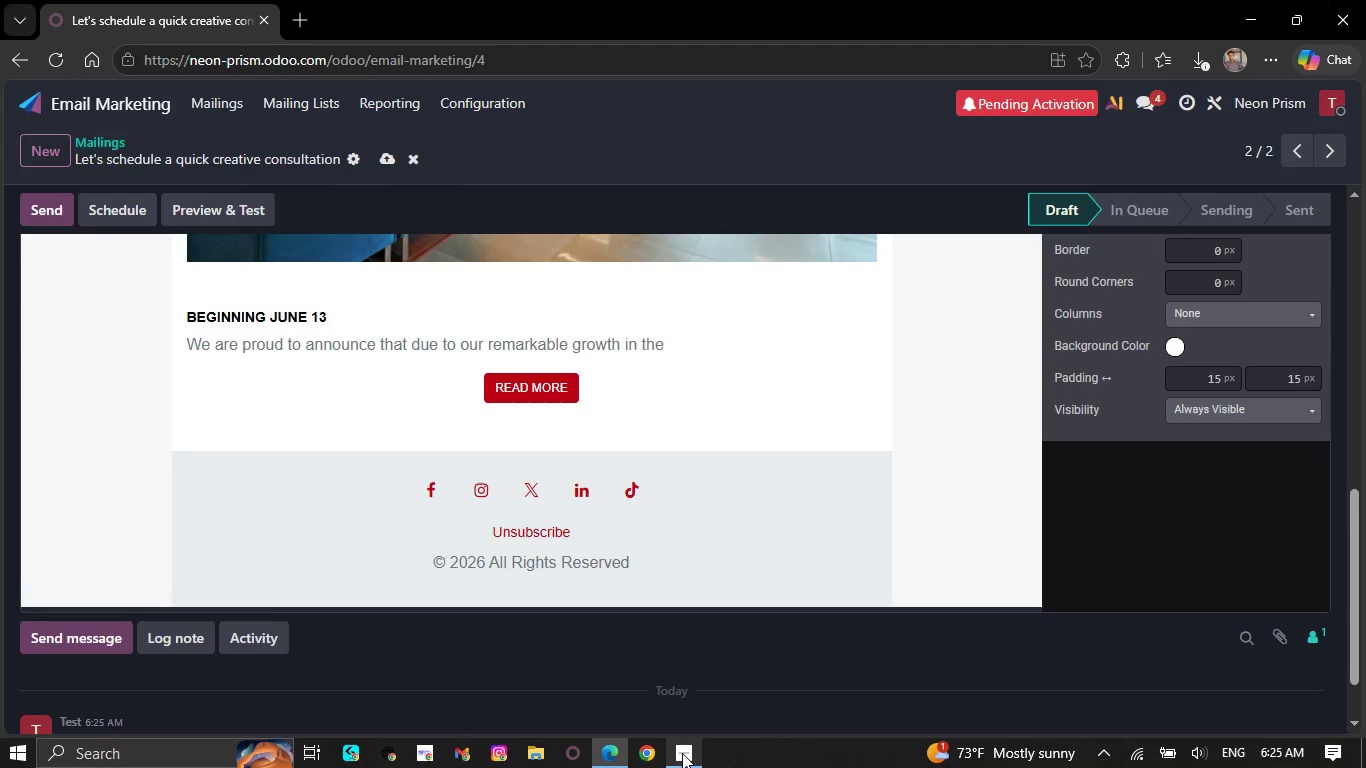 
key(Backspace)
 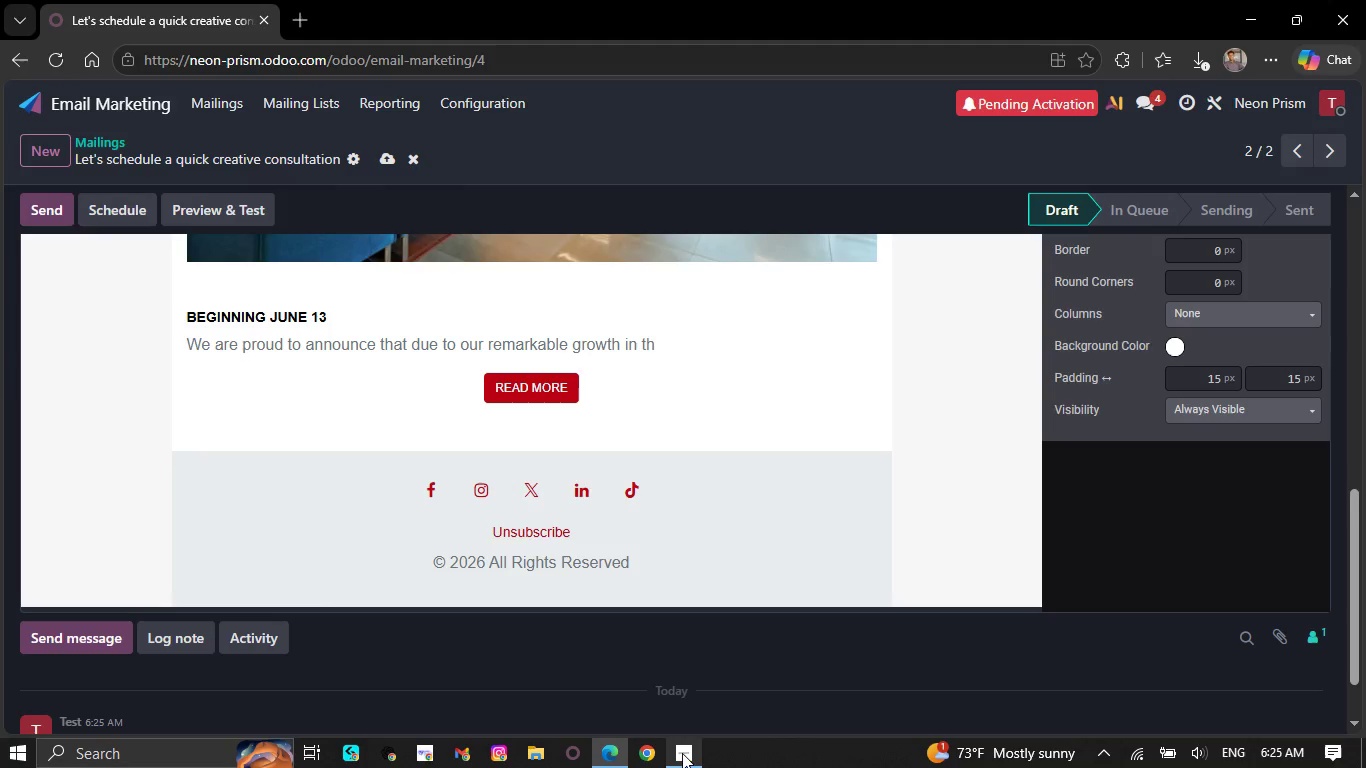 
key(Backspace)
 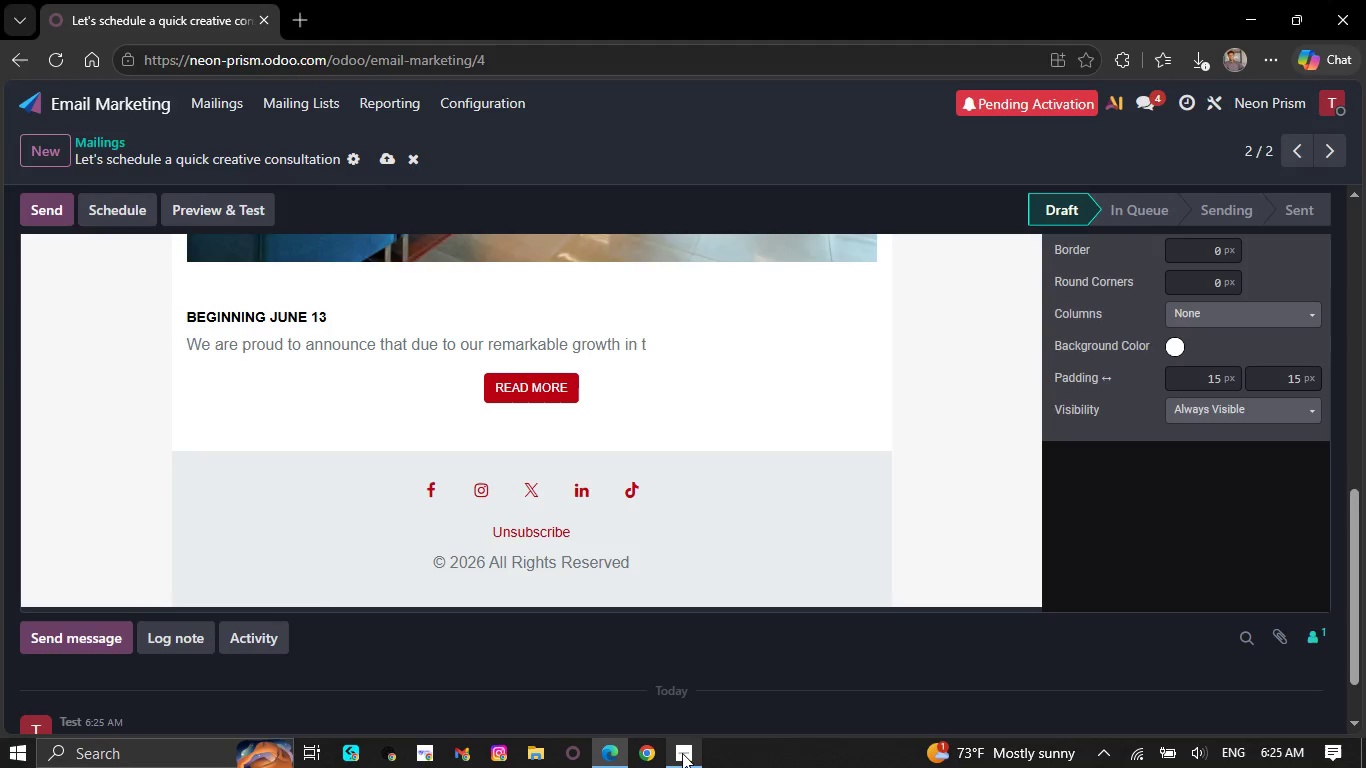 
key(Backspace)
 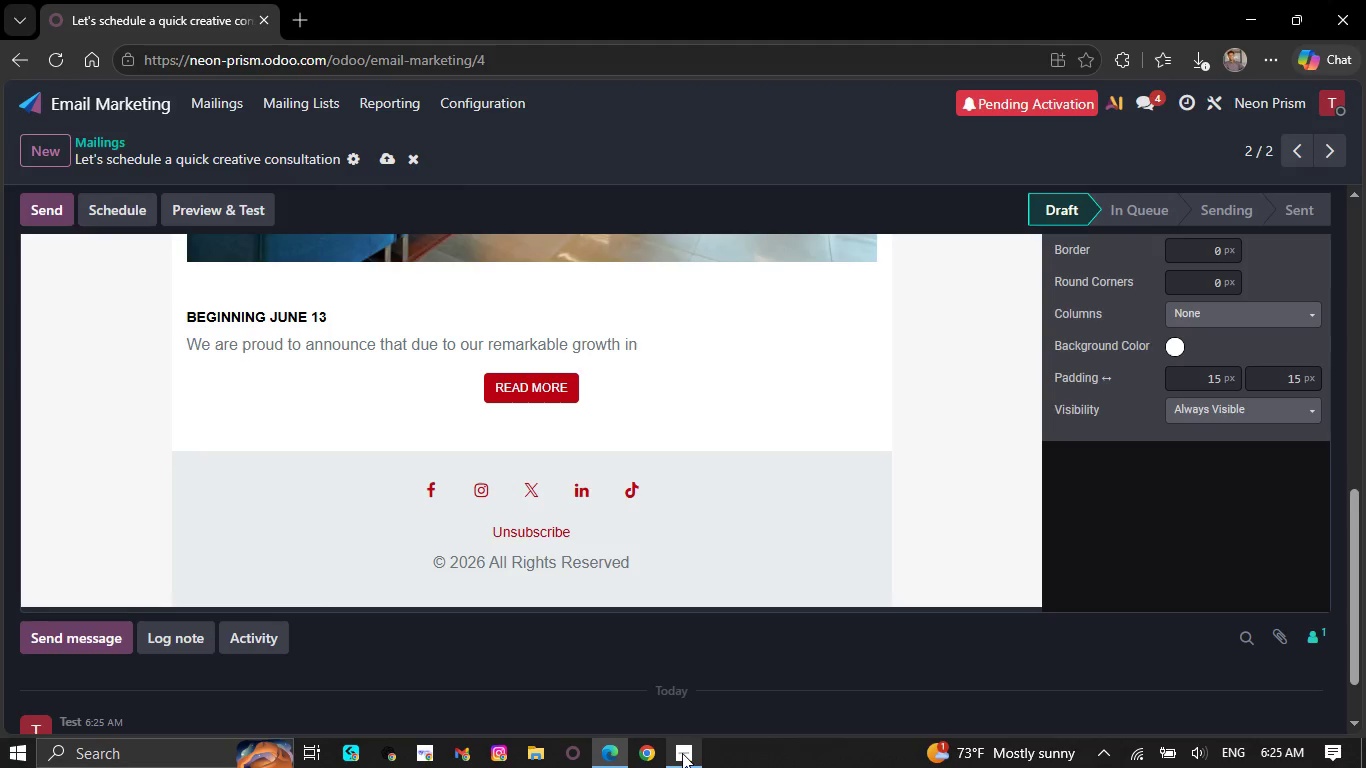 
key(Backspace)
 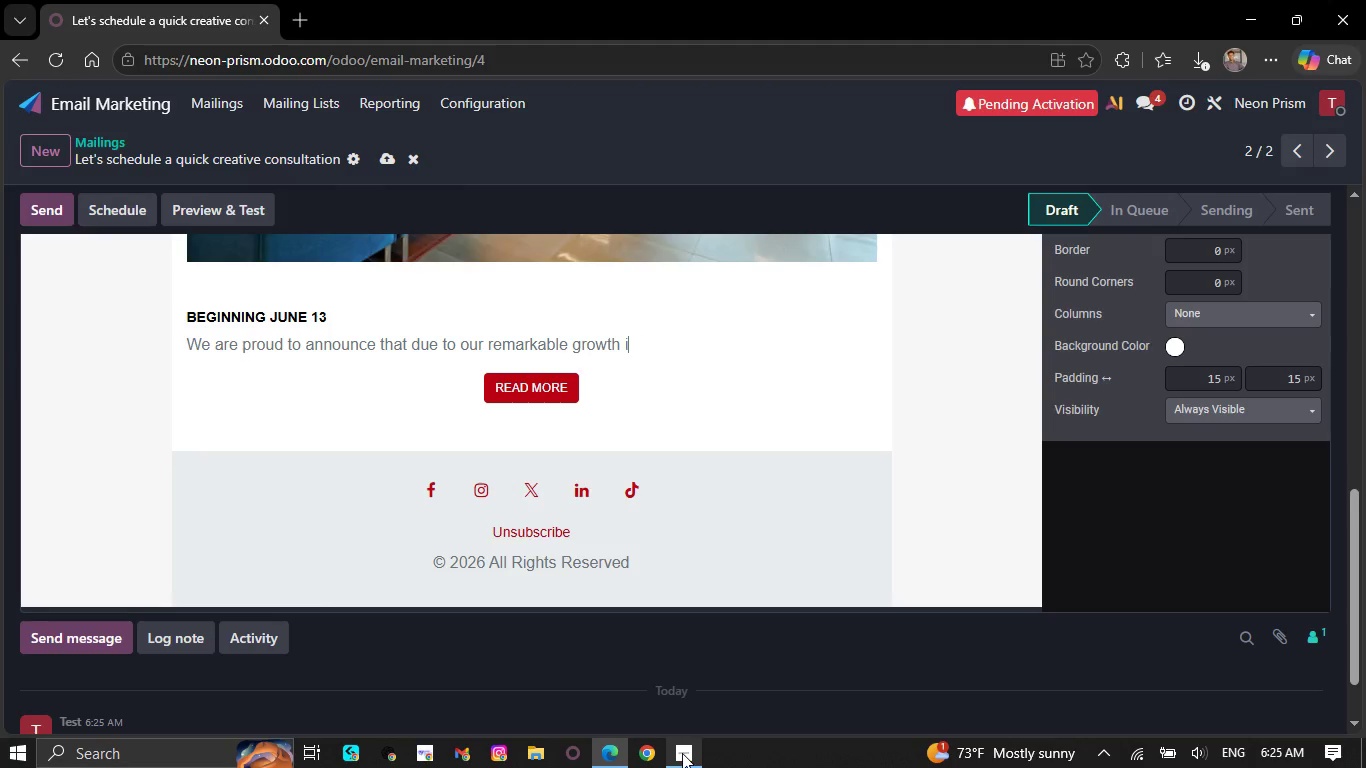 
key(Backspace)
 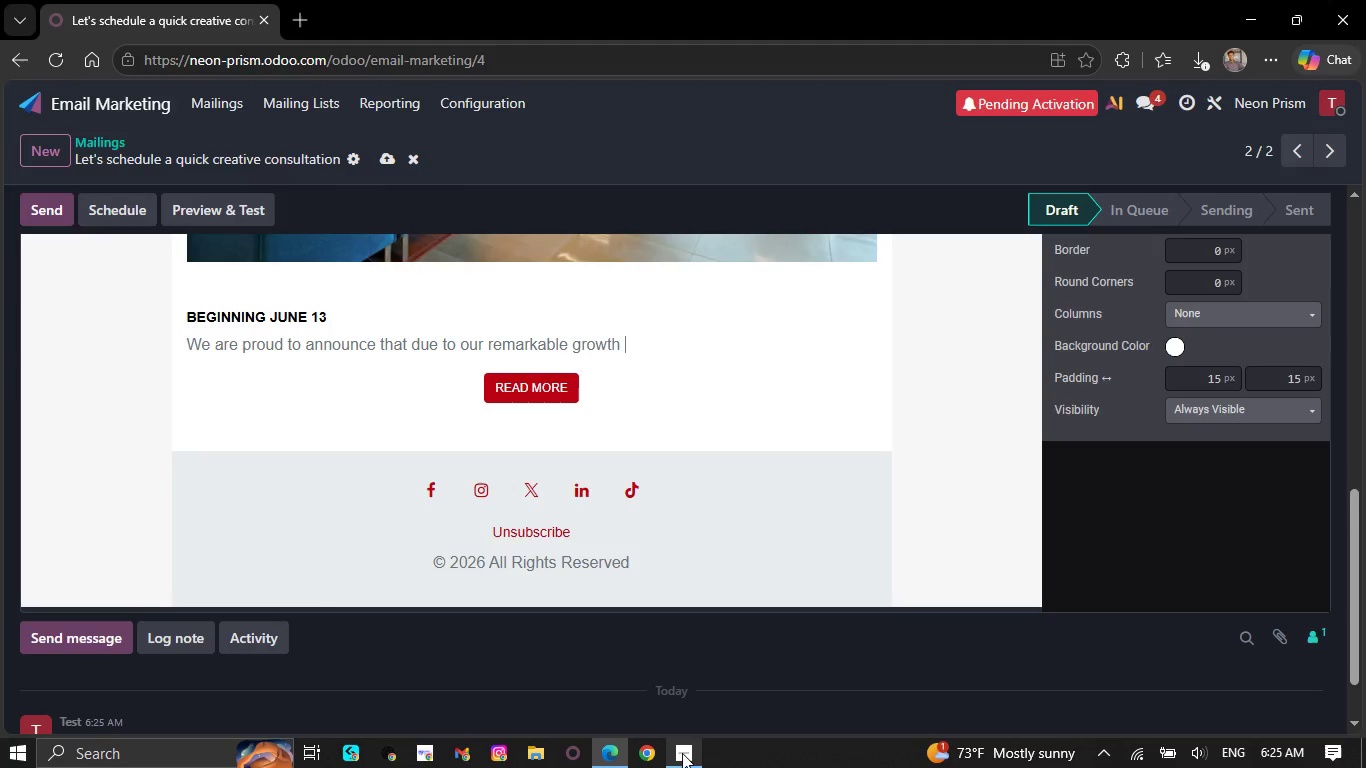 
key(Backspace)
 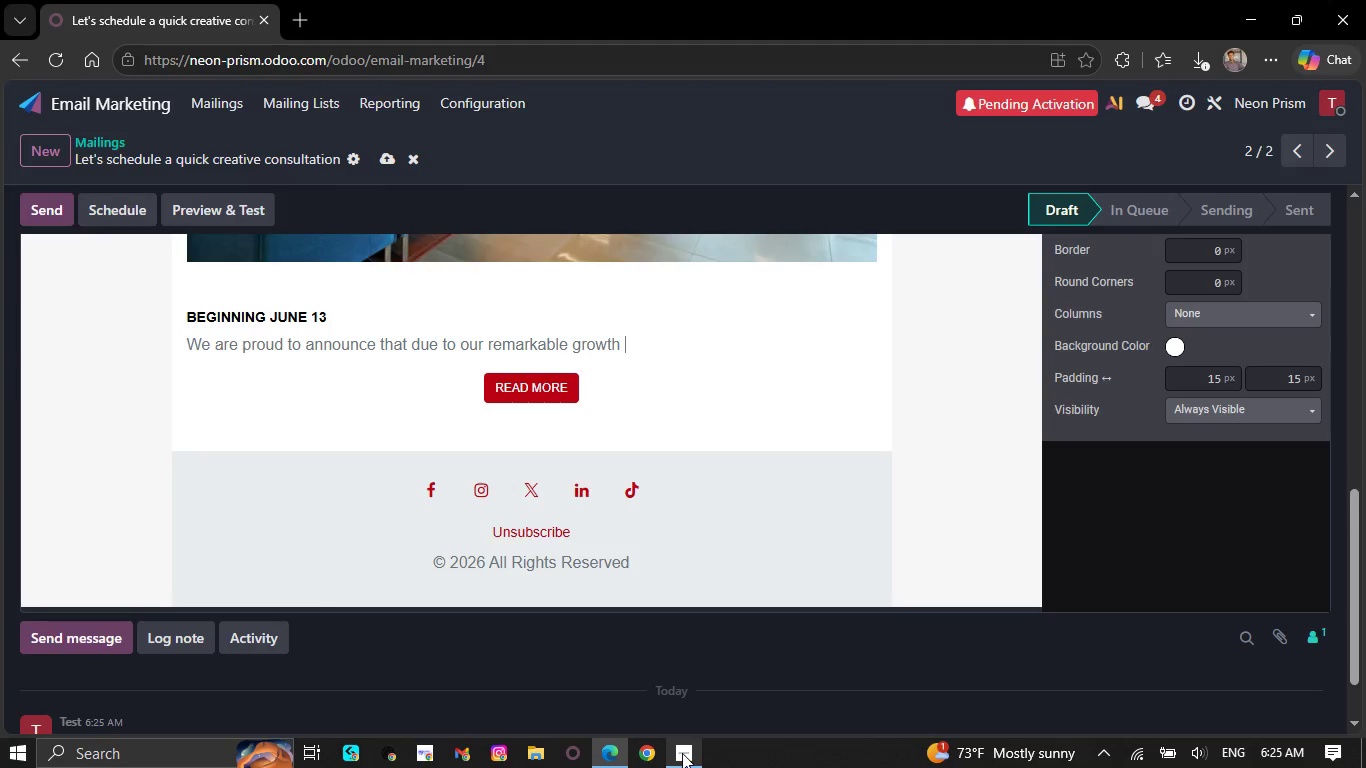 
key(Backspace)
 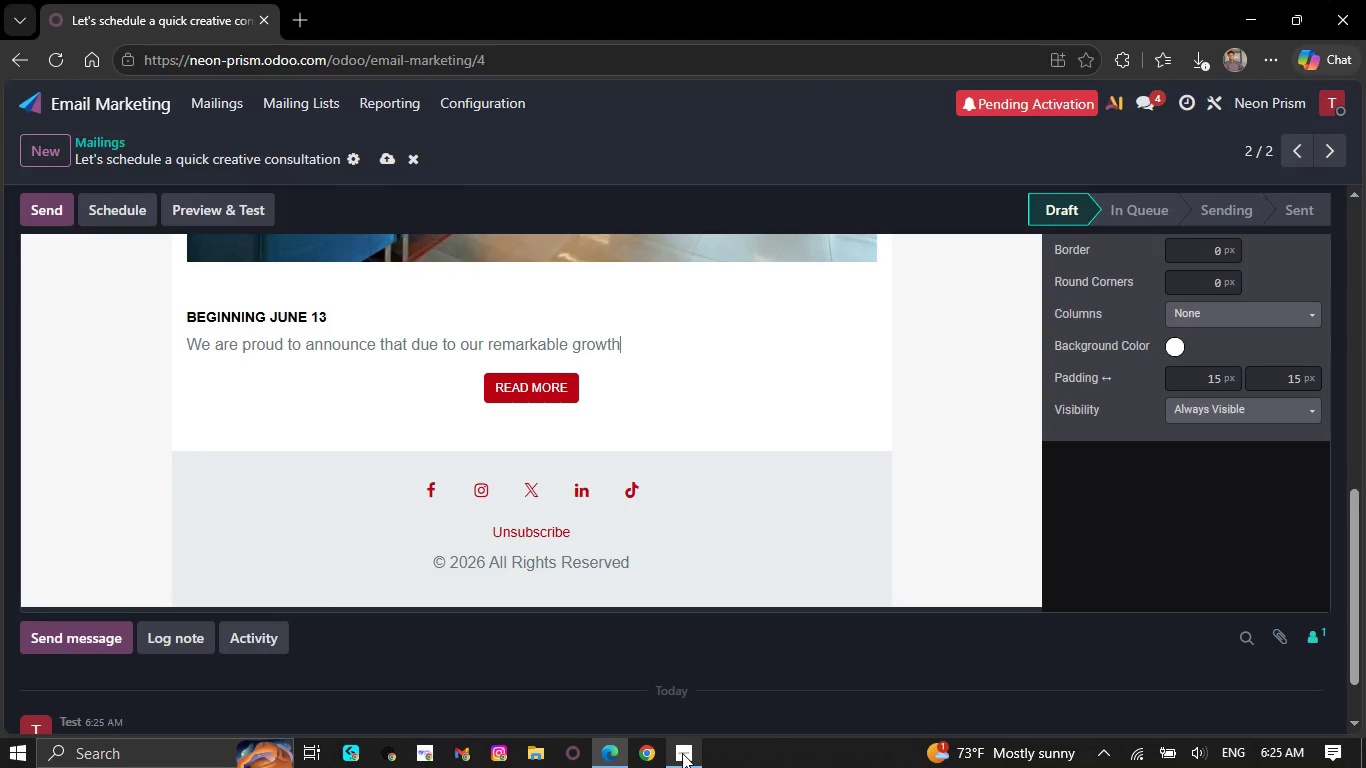 
key(Backspace)
 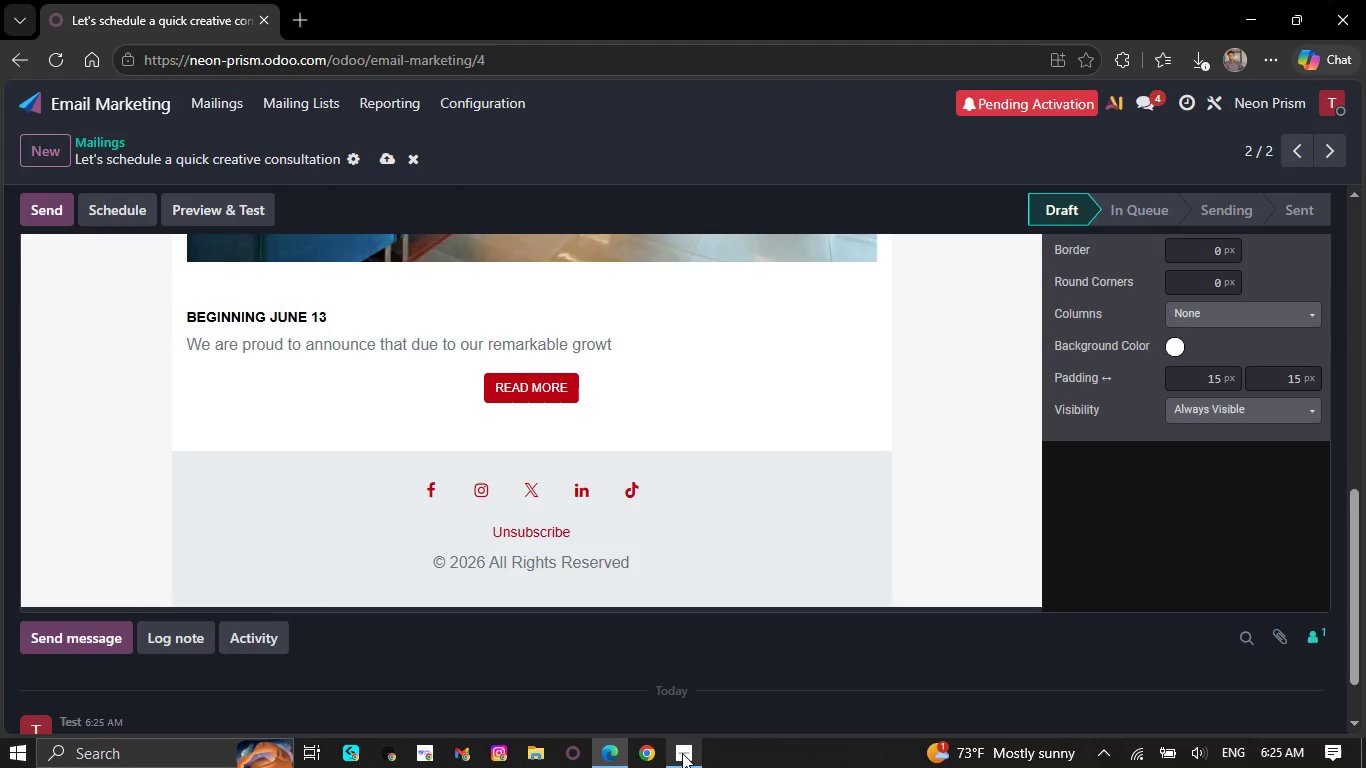 
key(Backspace)
 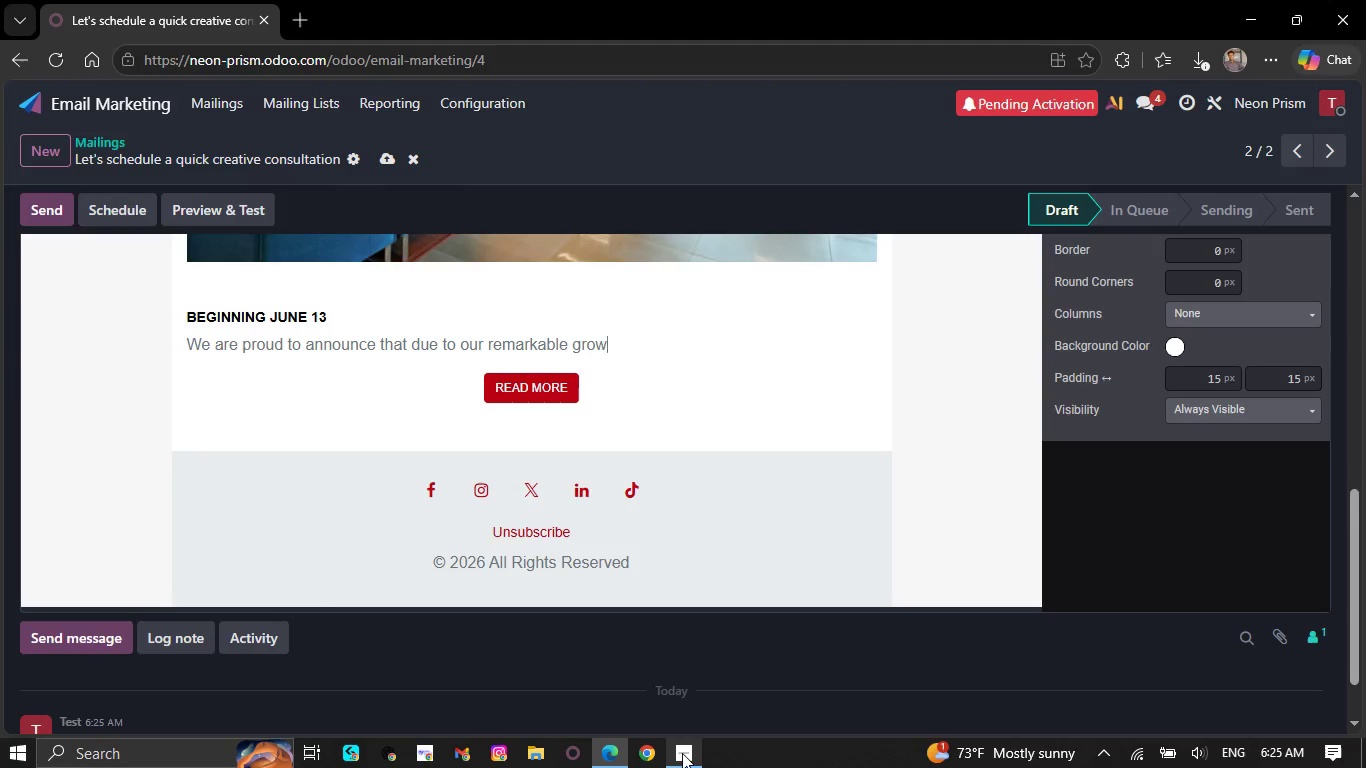 
key(Backspace)
 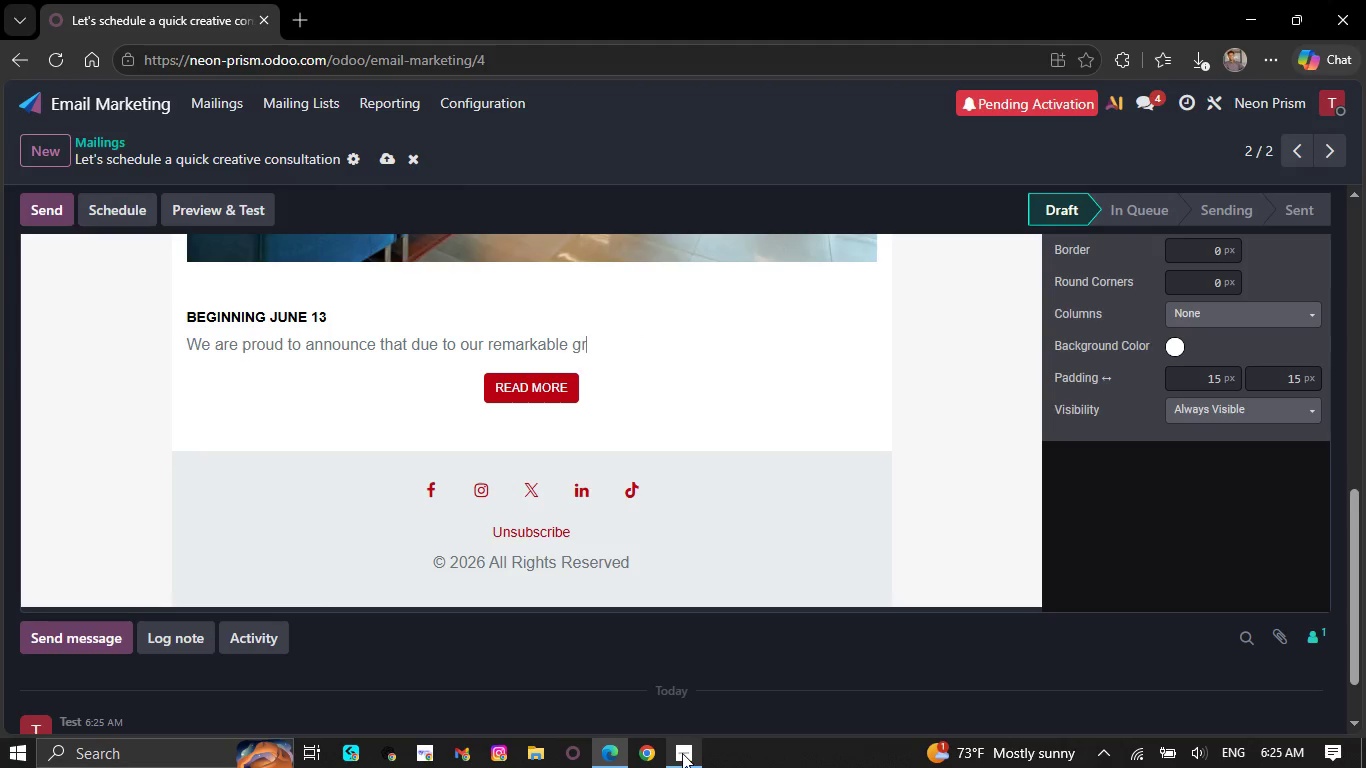 
key(Backspace)
 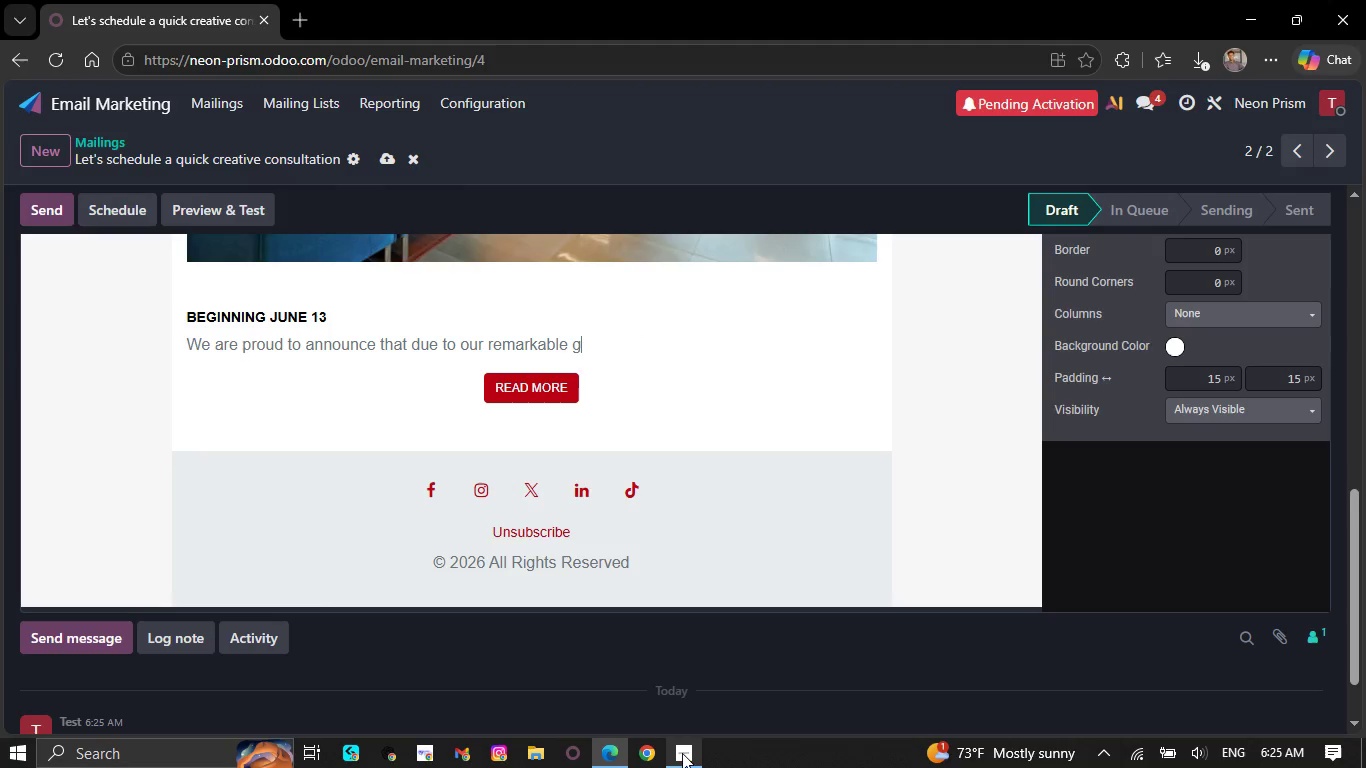 
key(Backspace)
 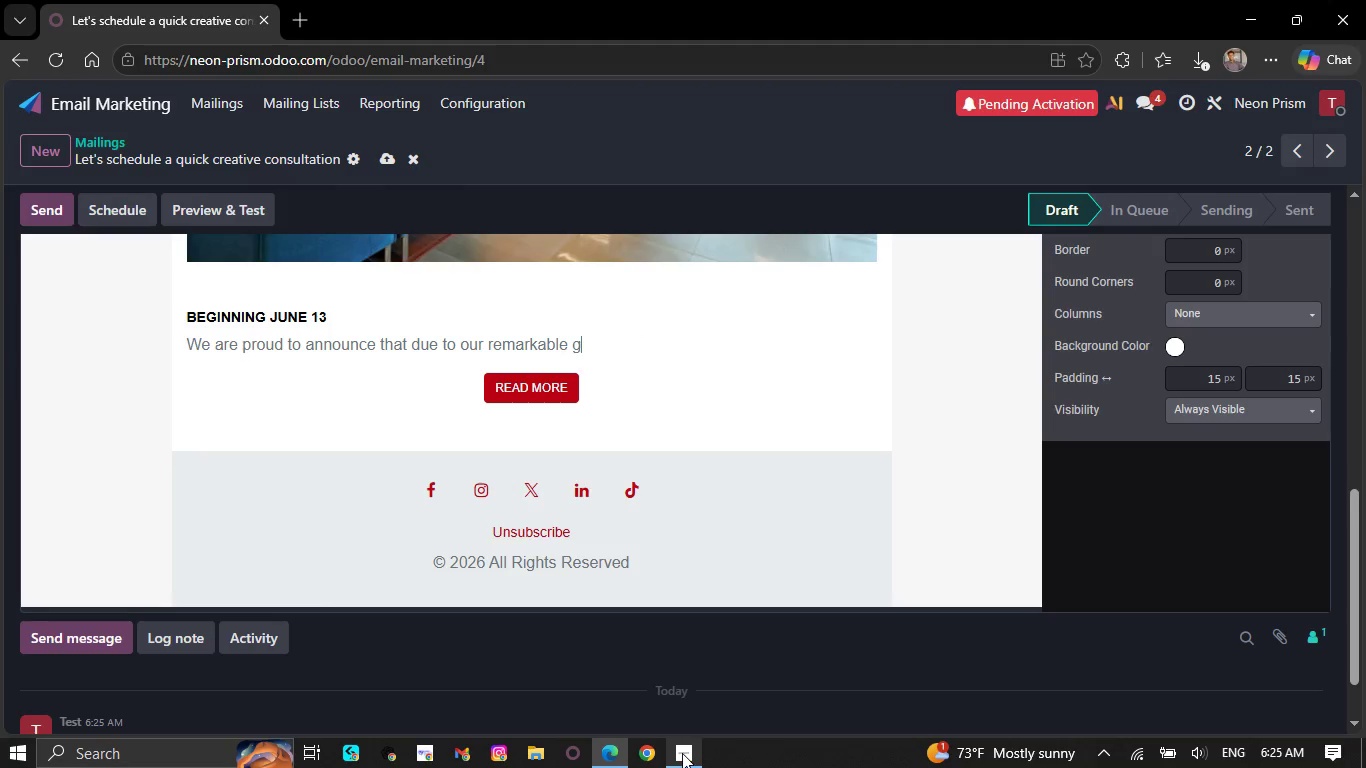 
key(Backspace)
 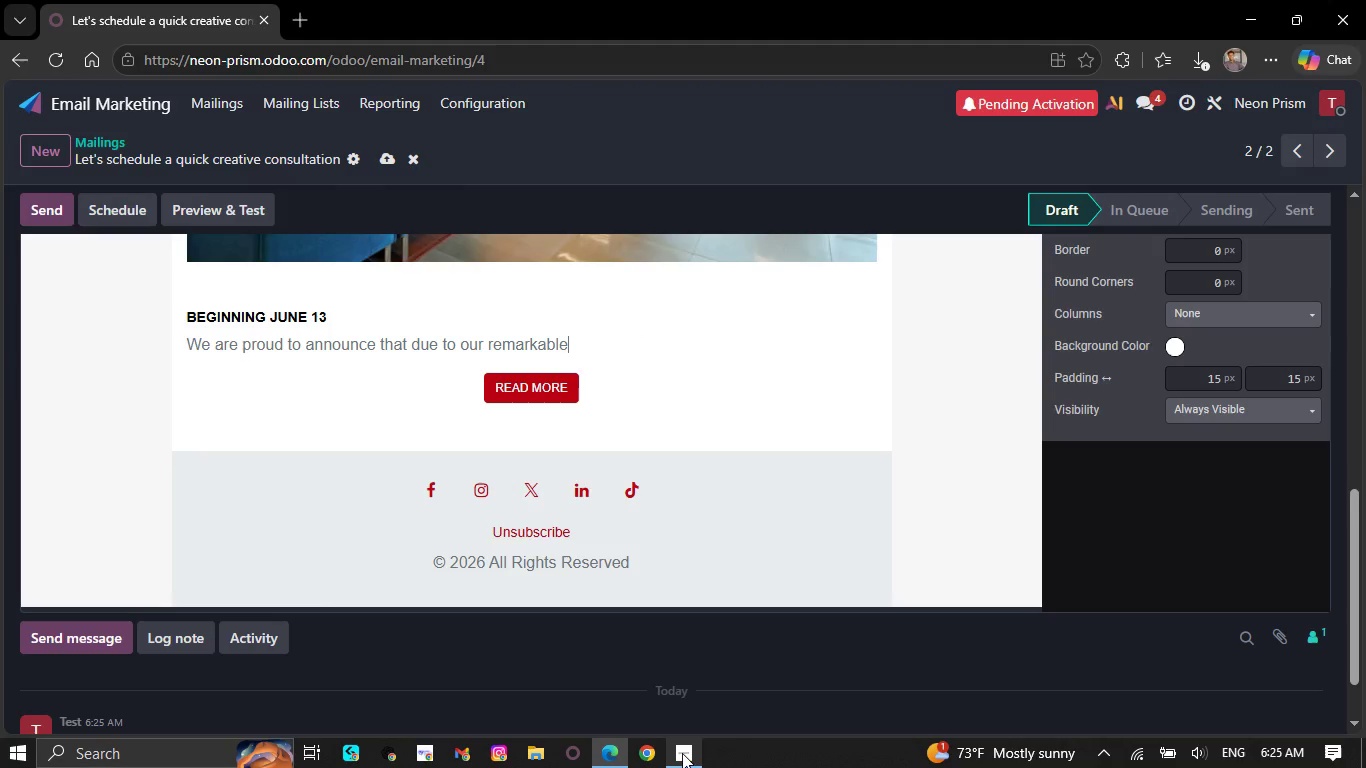 
key(Backspace)
 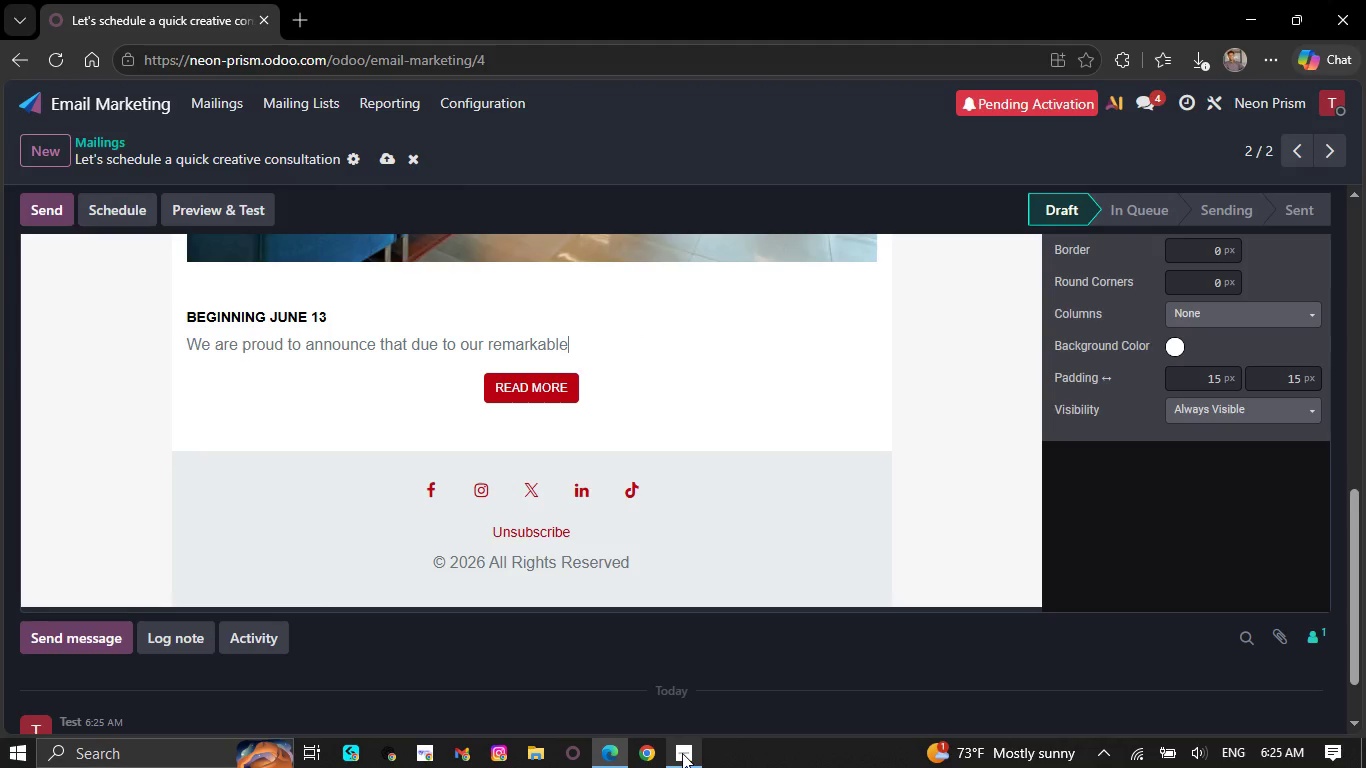 
key(Backspace)
 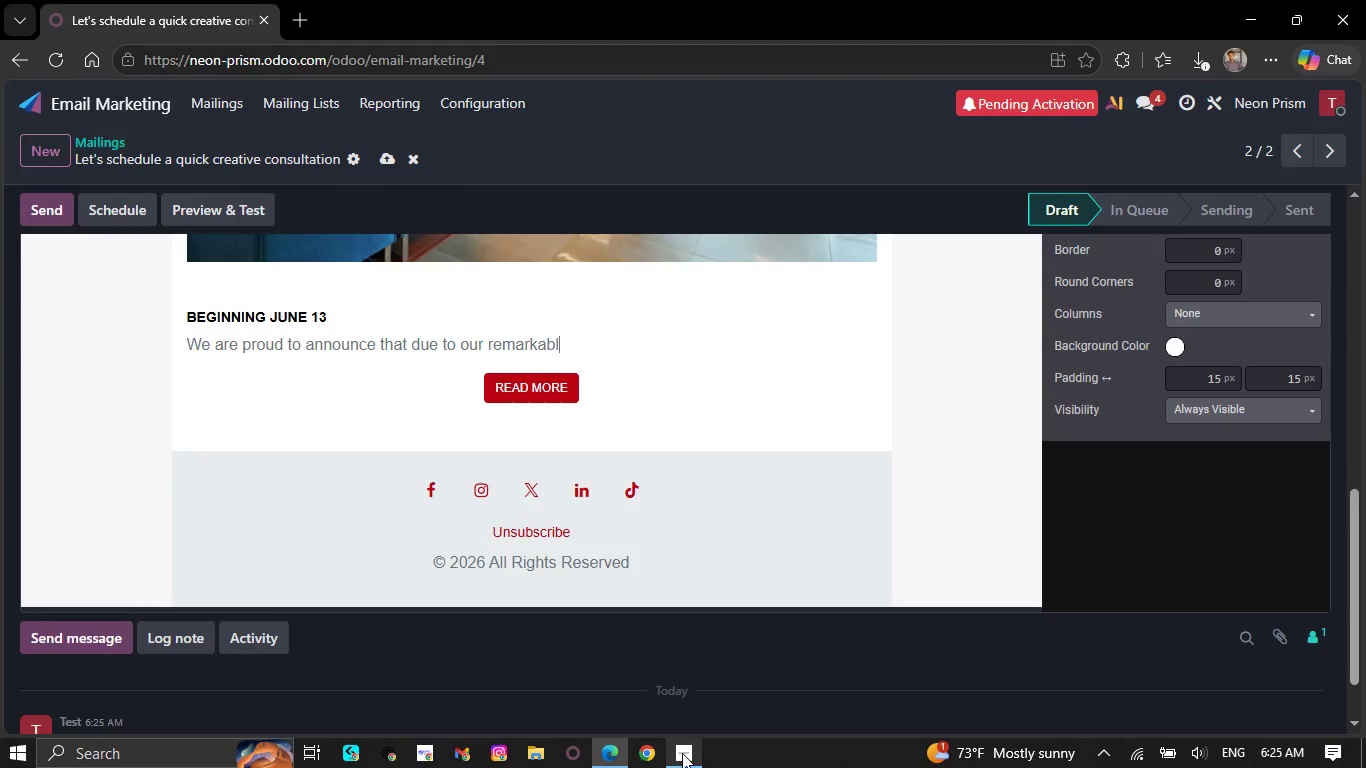 
key(Backspace)
 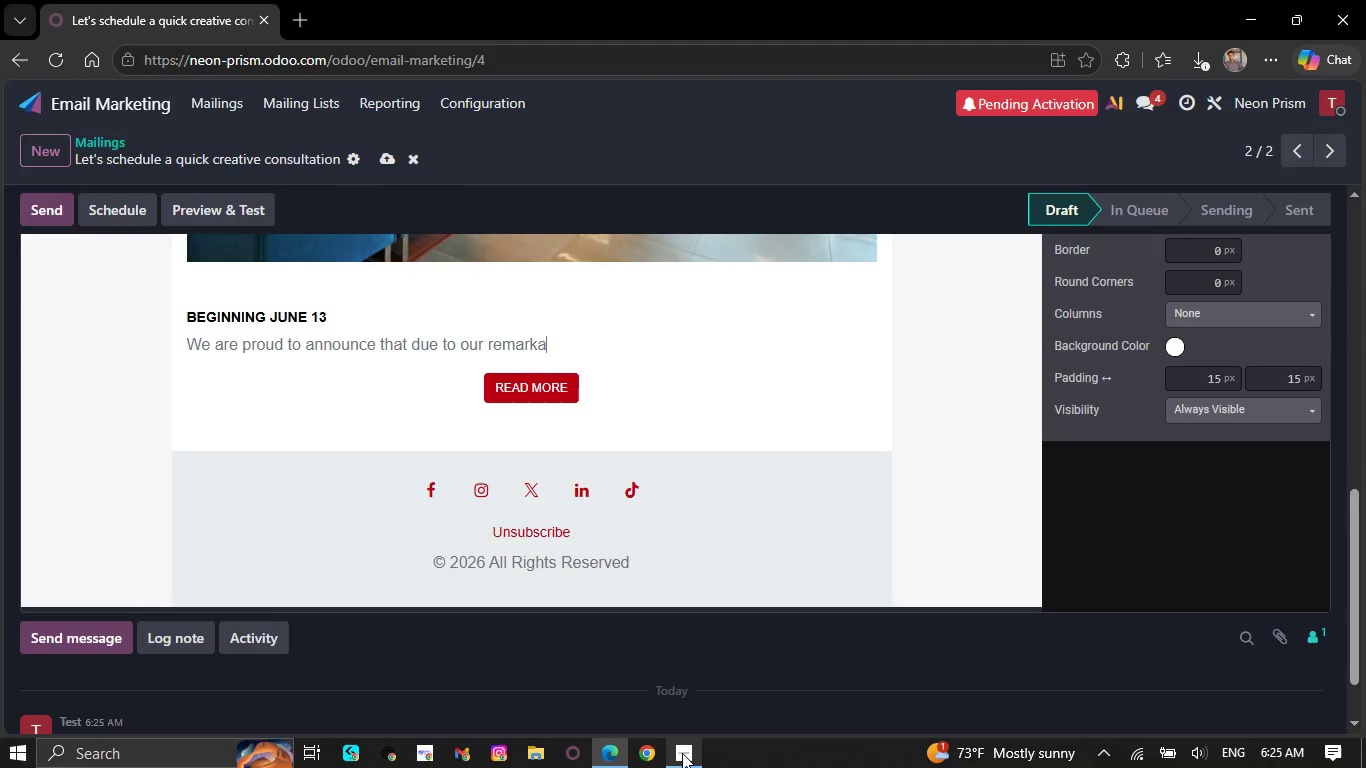 
key(Backspace)
 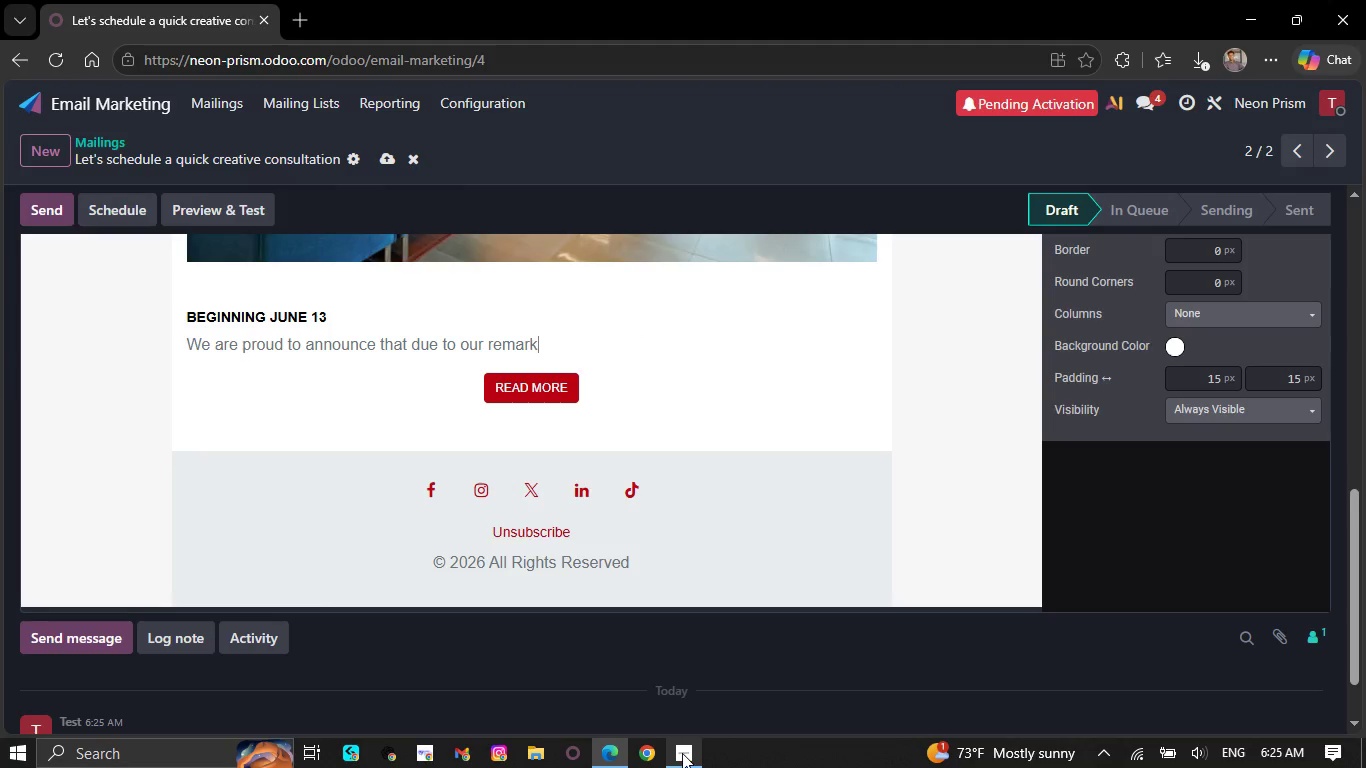 
key(Backspace)
 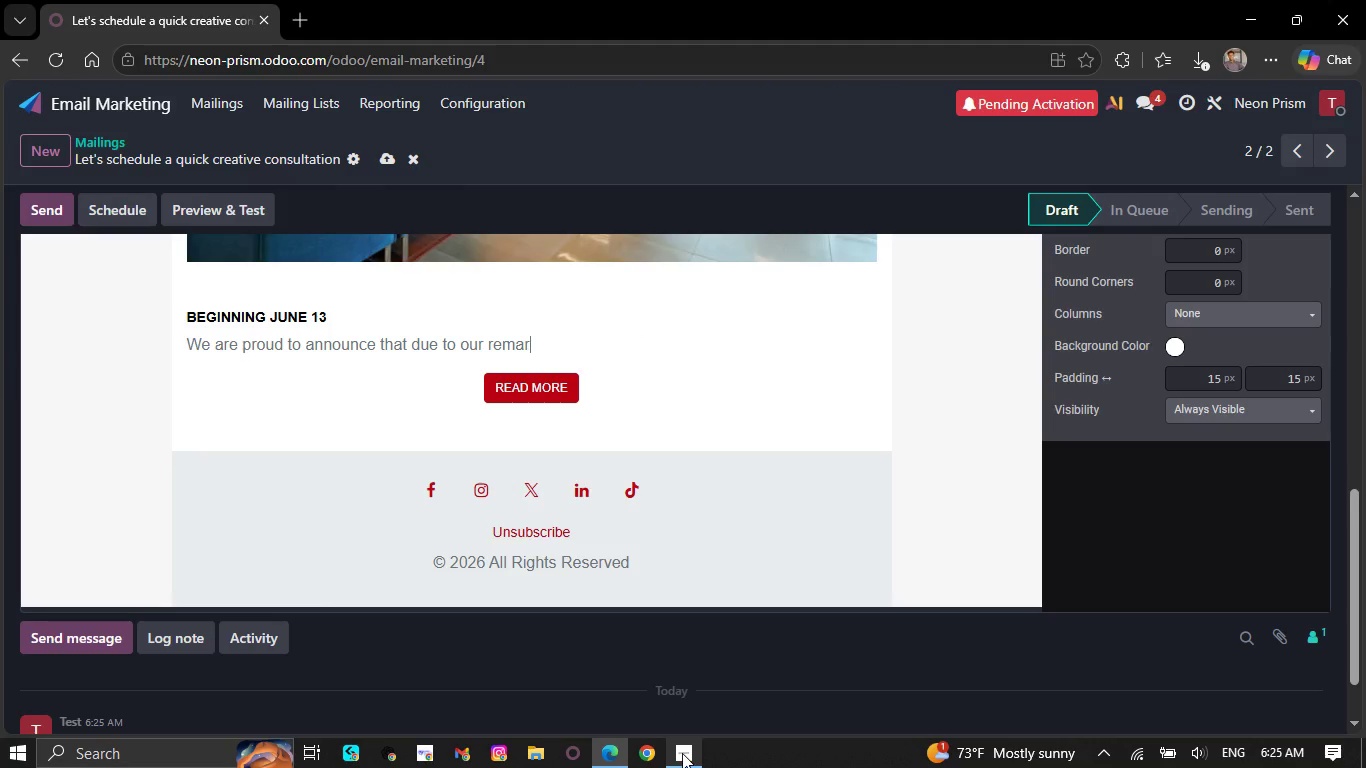 
key(Backspace)
 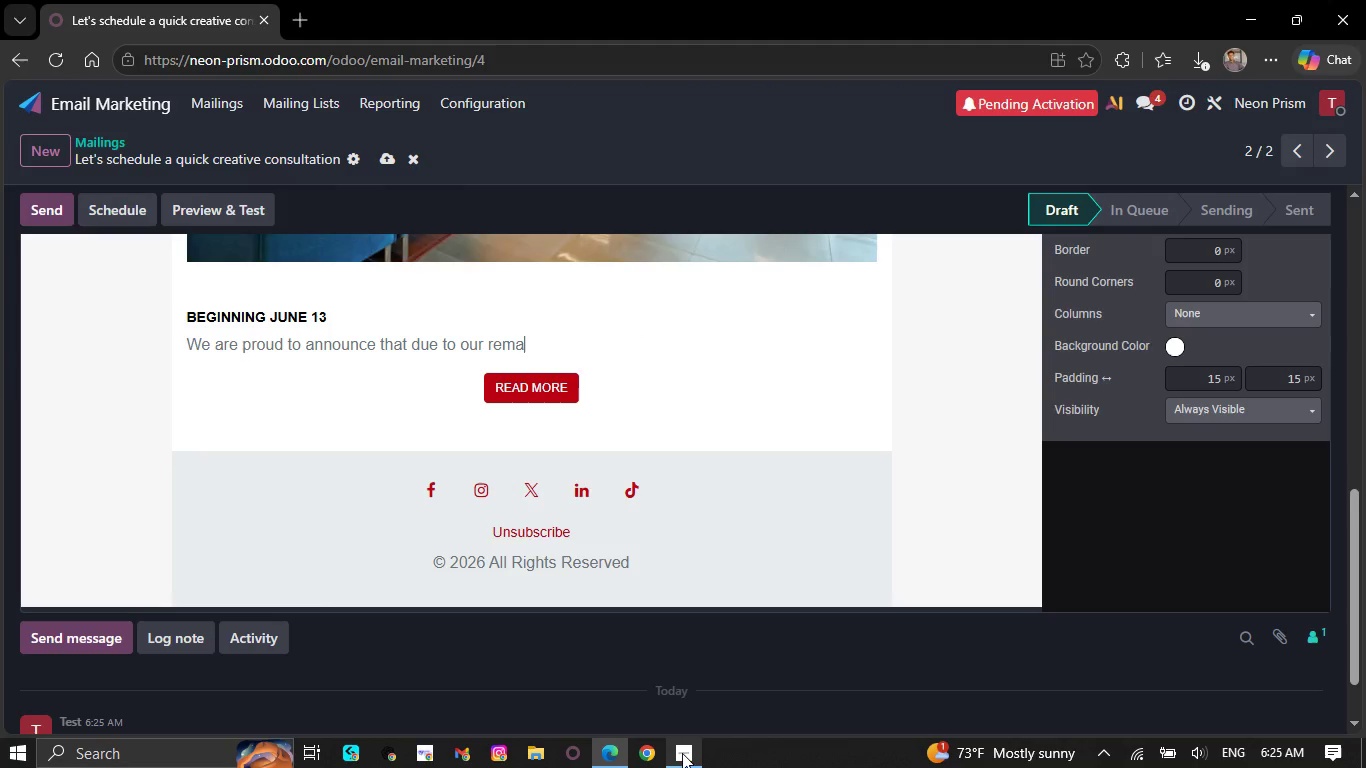 
key(Backspace)
 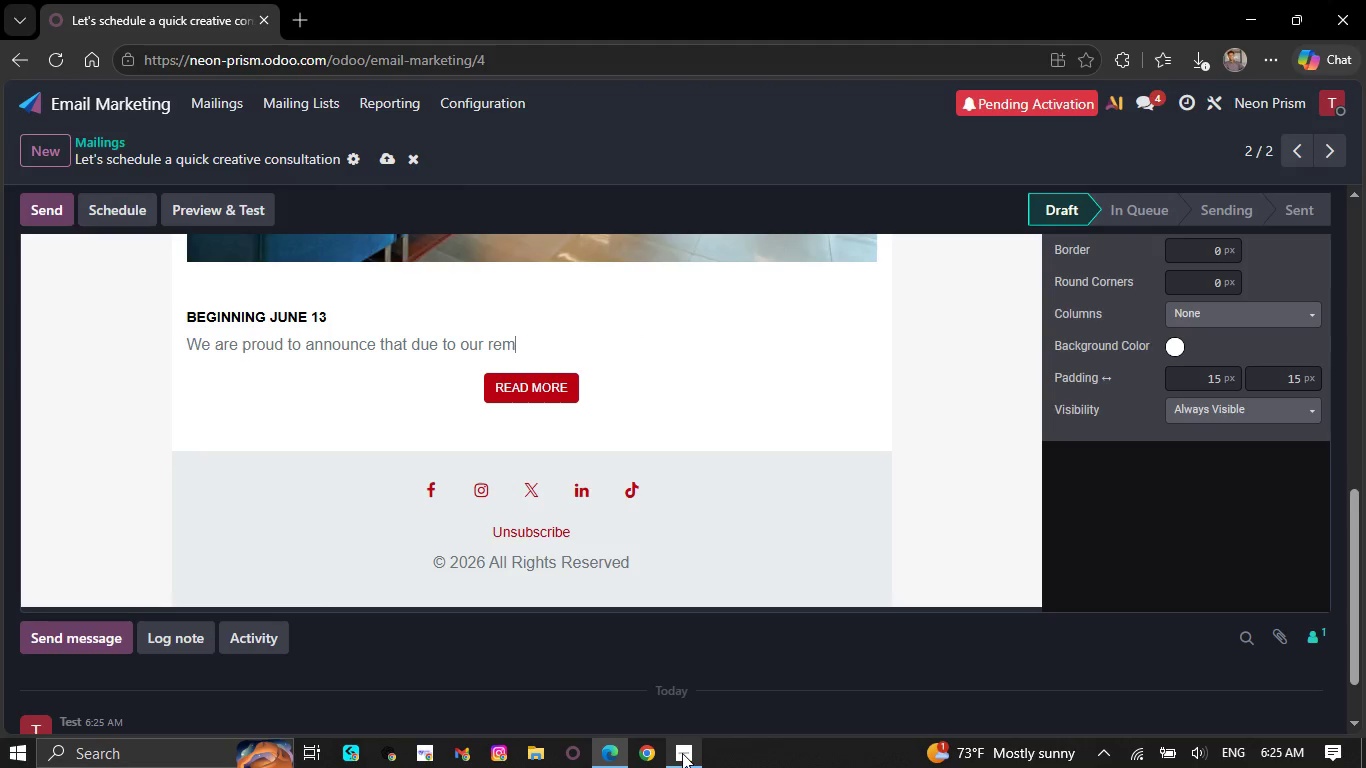 
key(Backspace)
 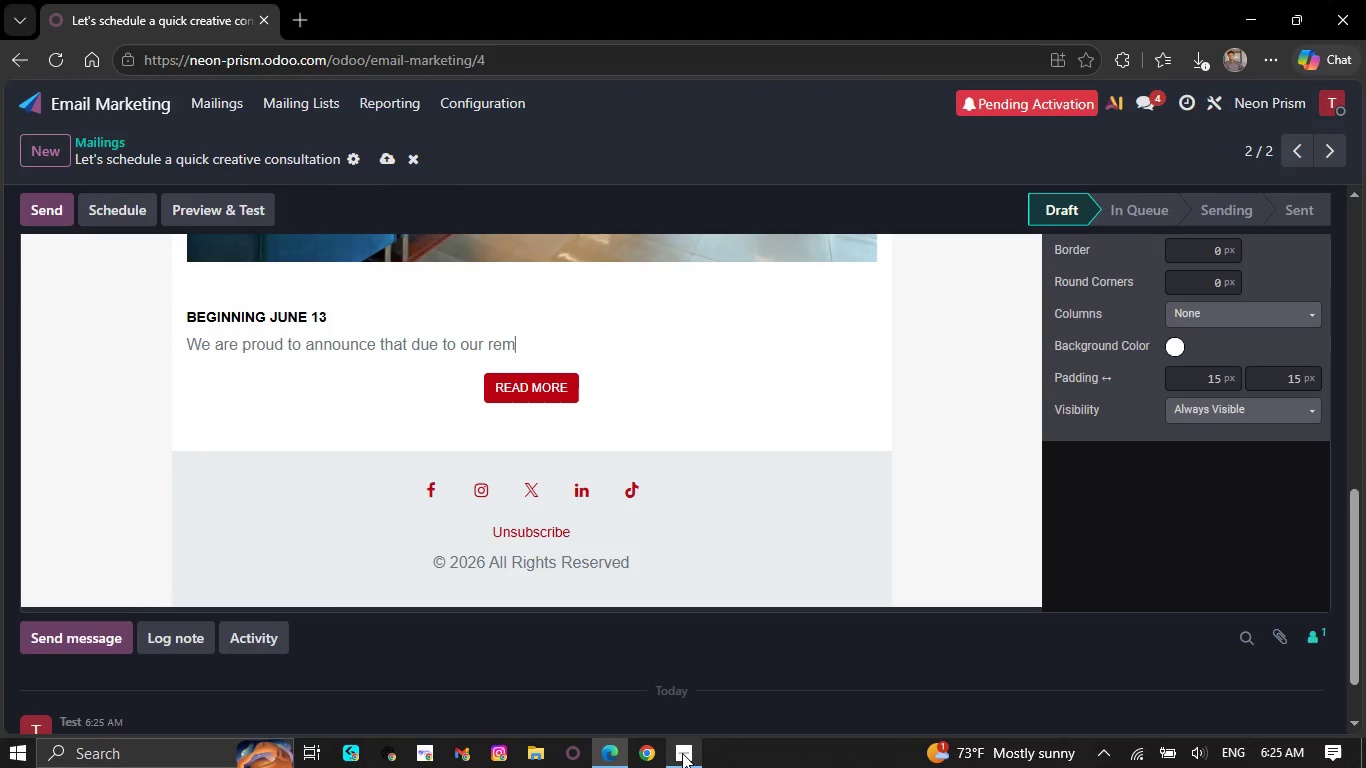 
key(Backspace)
 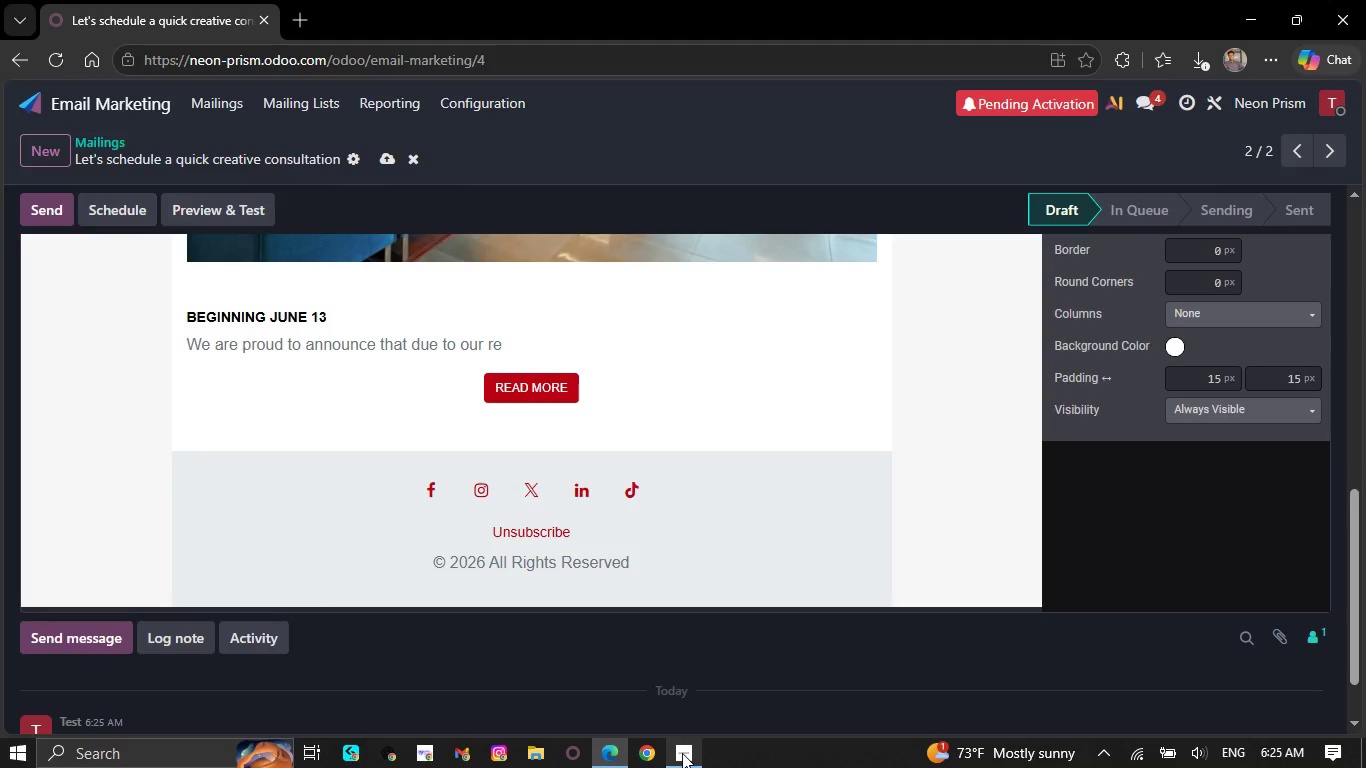 
key(Backspace)
 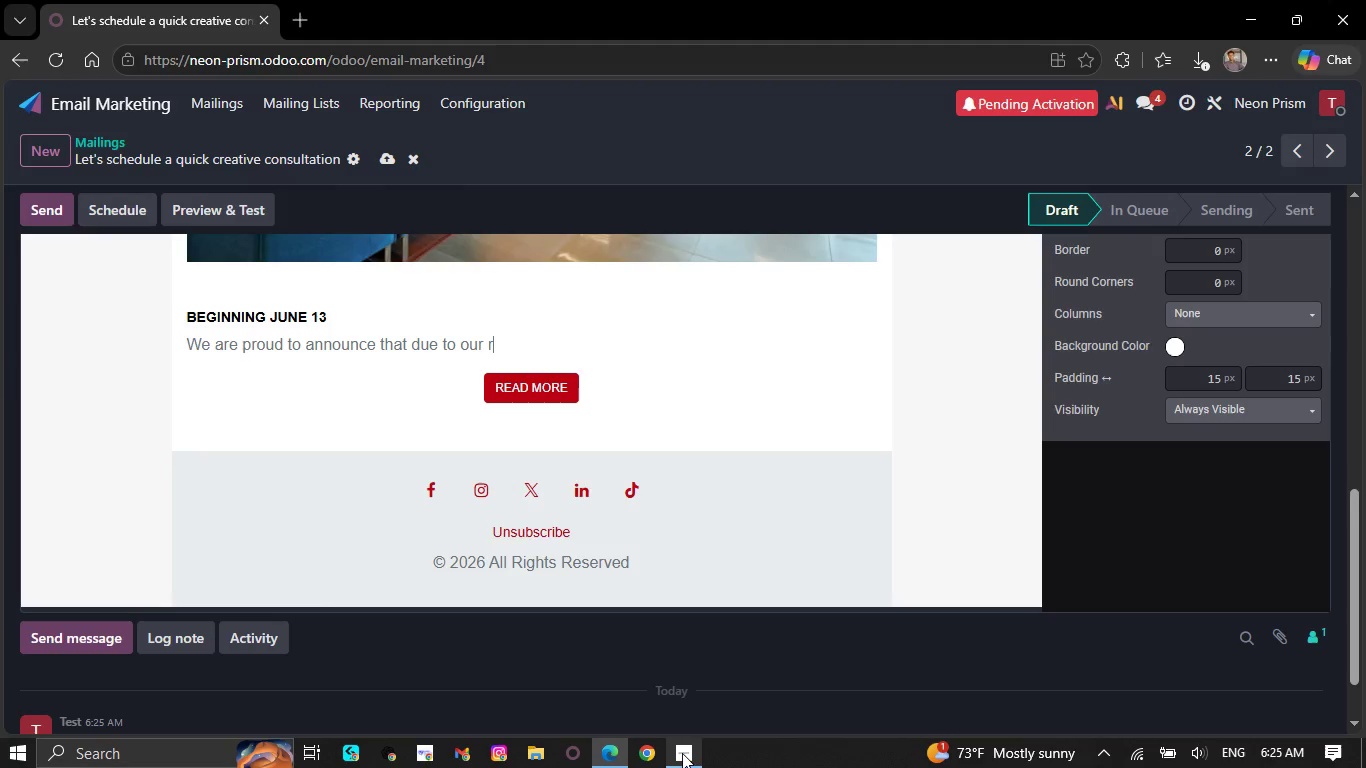 
key(Backspace)
 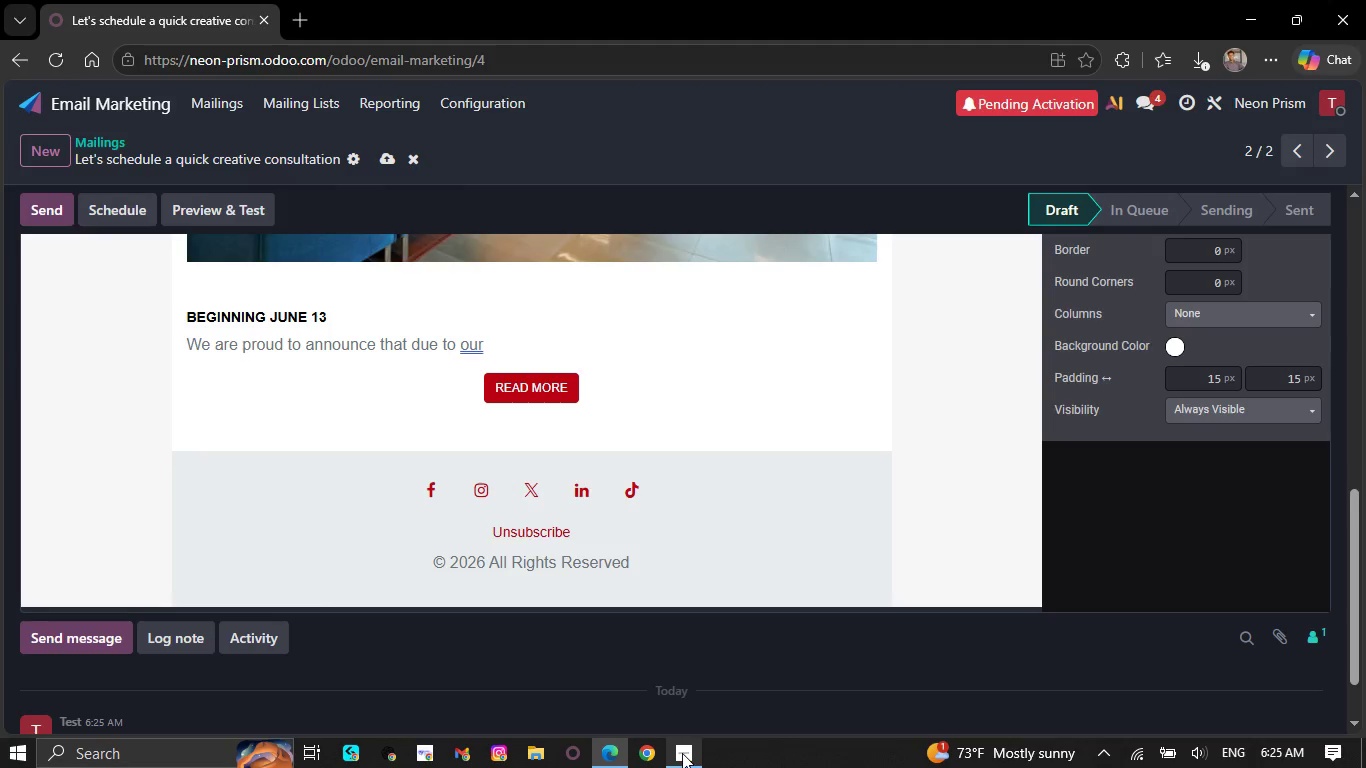 
key(Backspace)
 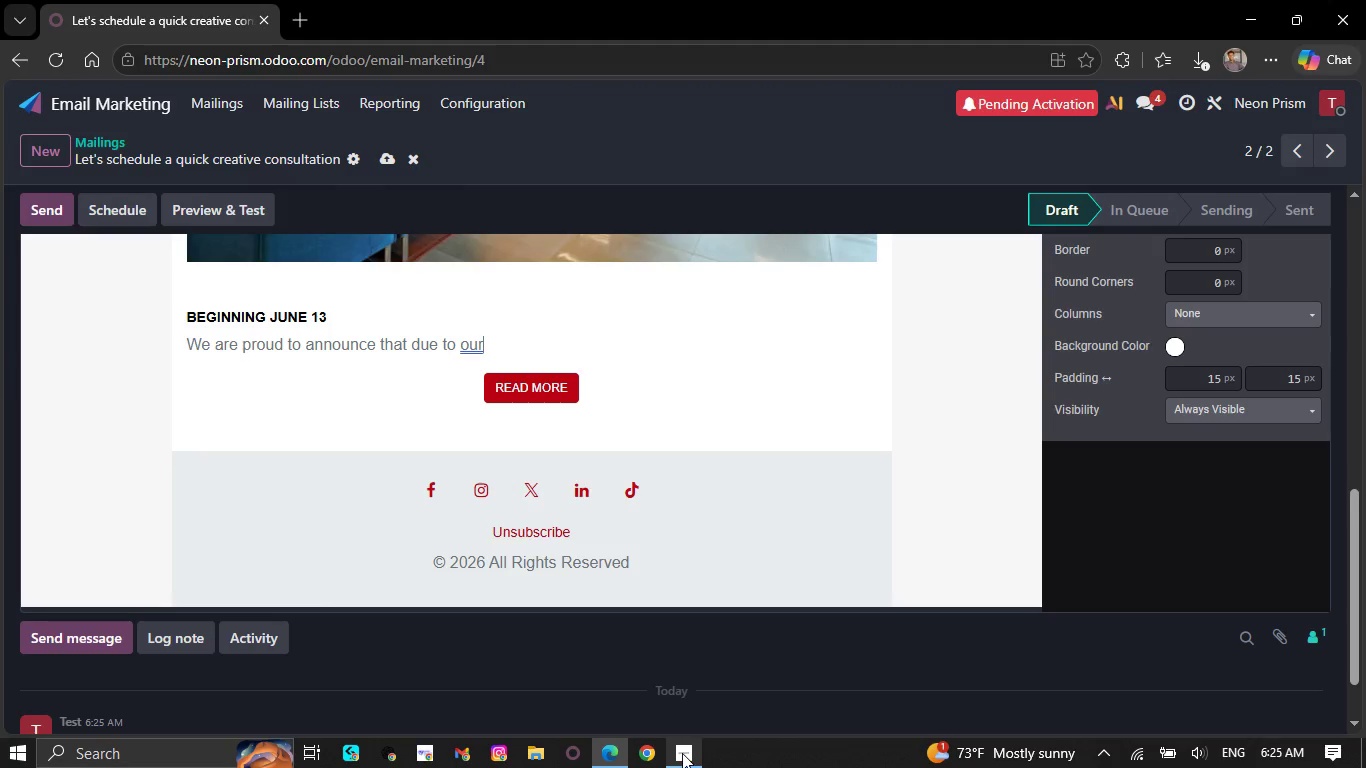 
key(Backspace)
 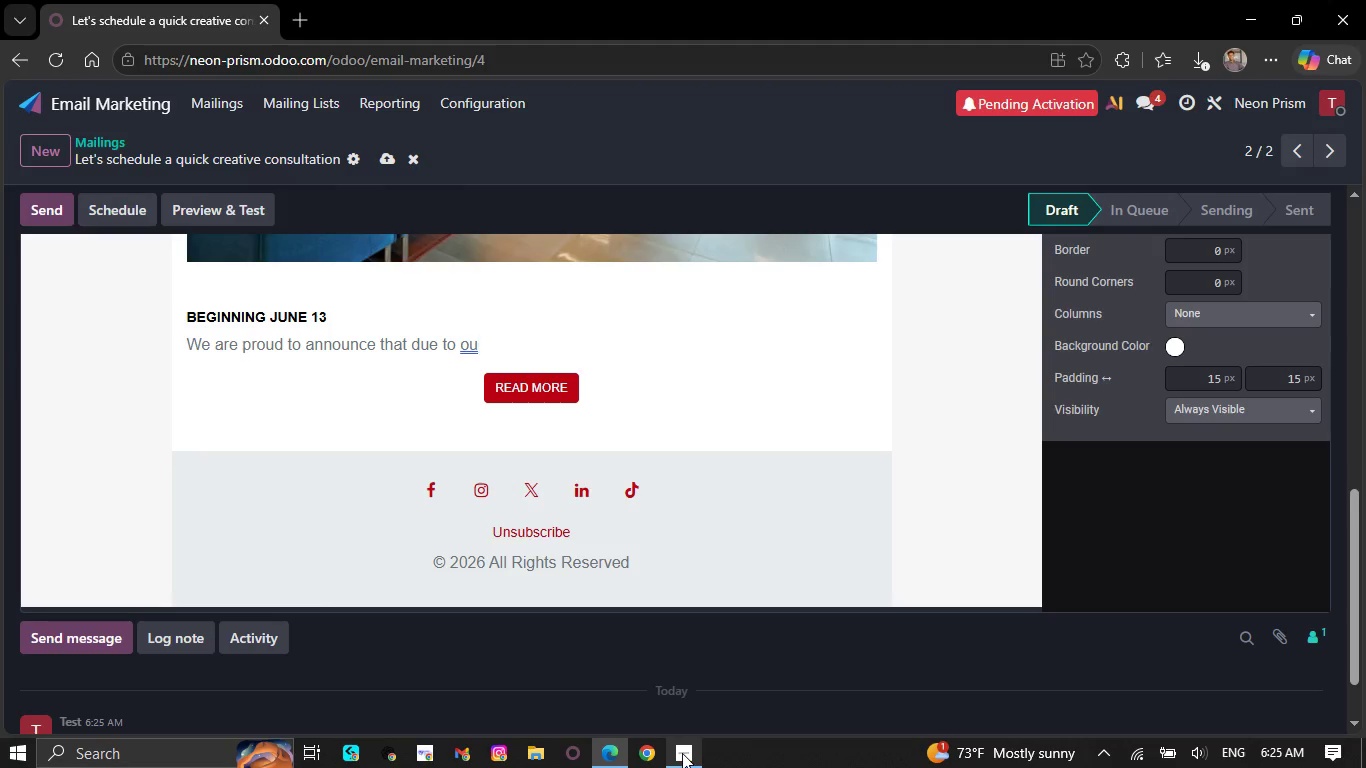 
key(Backspace)
 